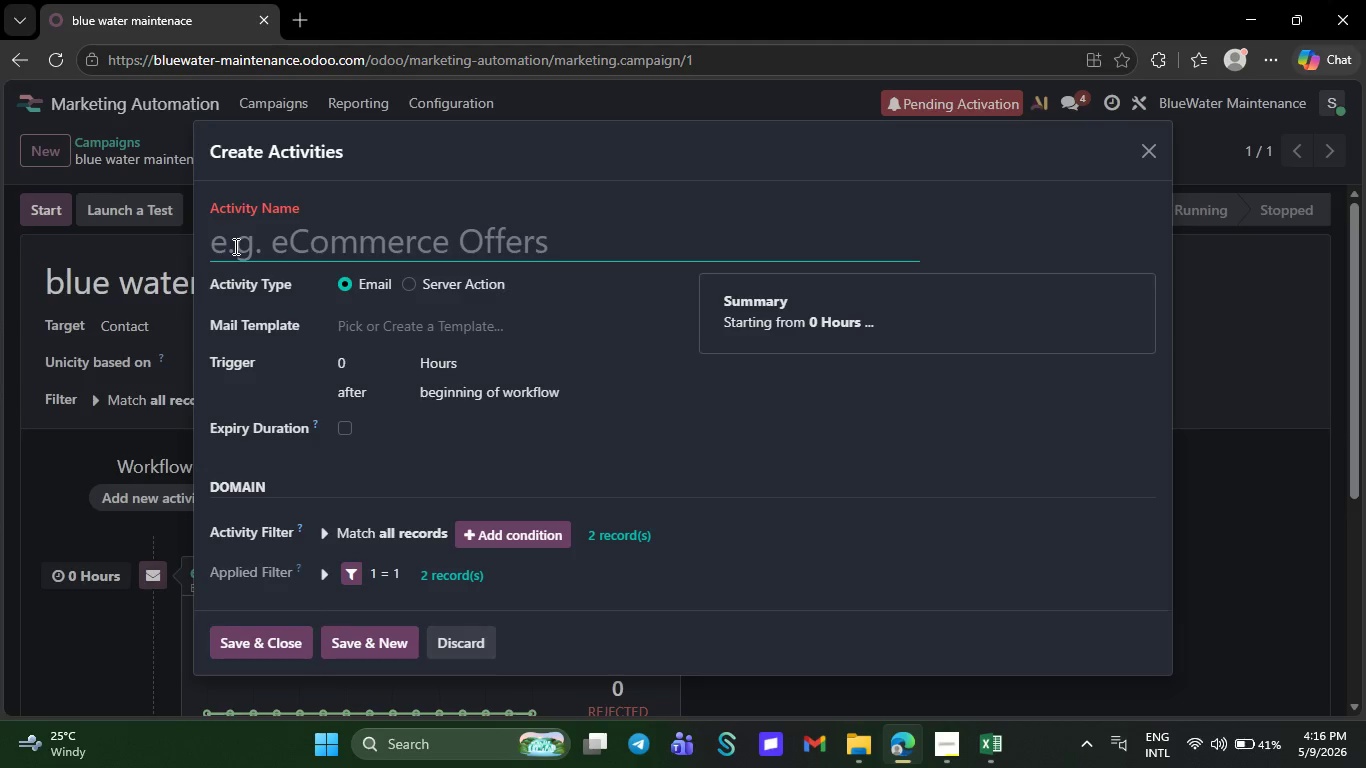 
type(email 2)
key(Backspace)
type(3)
 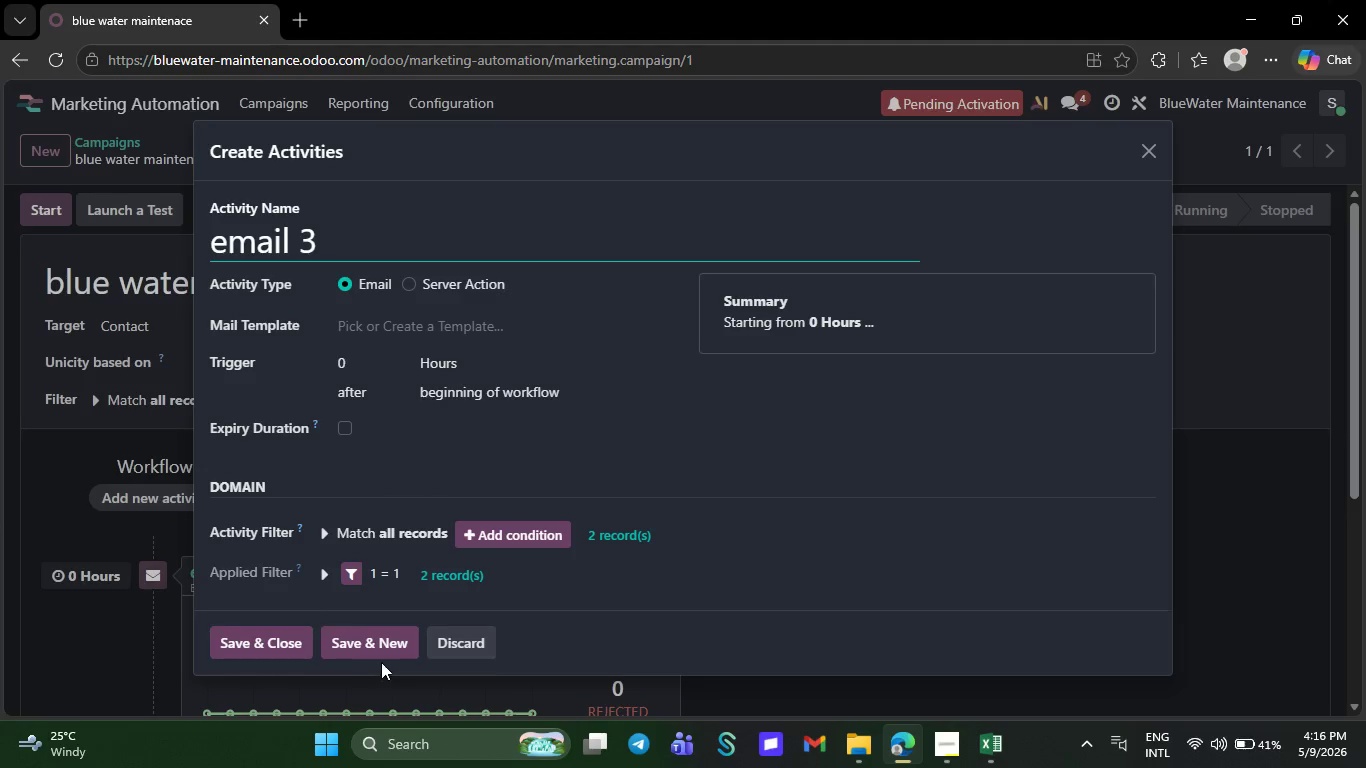 
wait(5.08)
 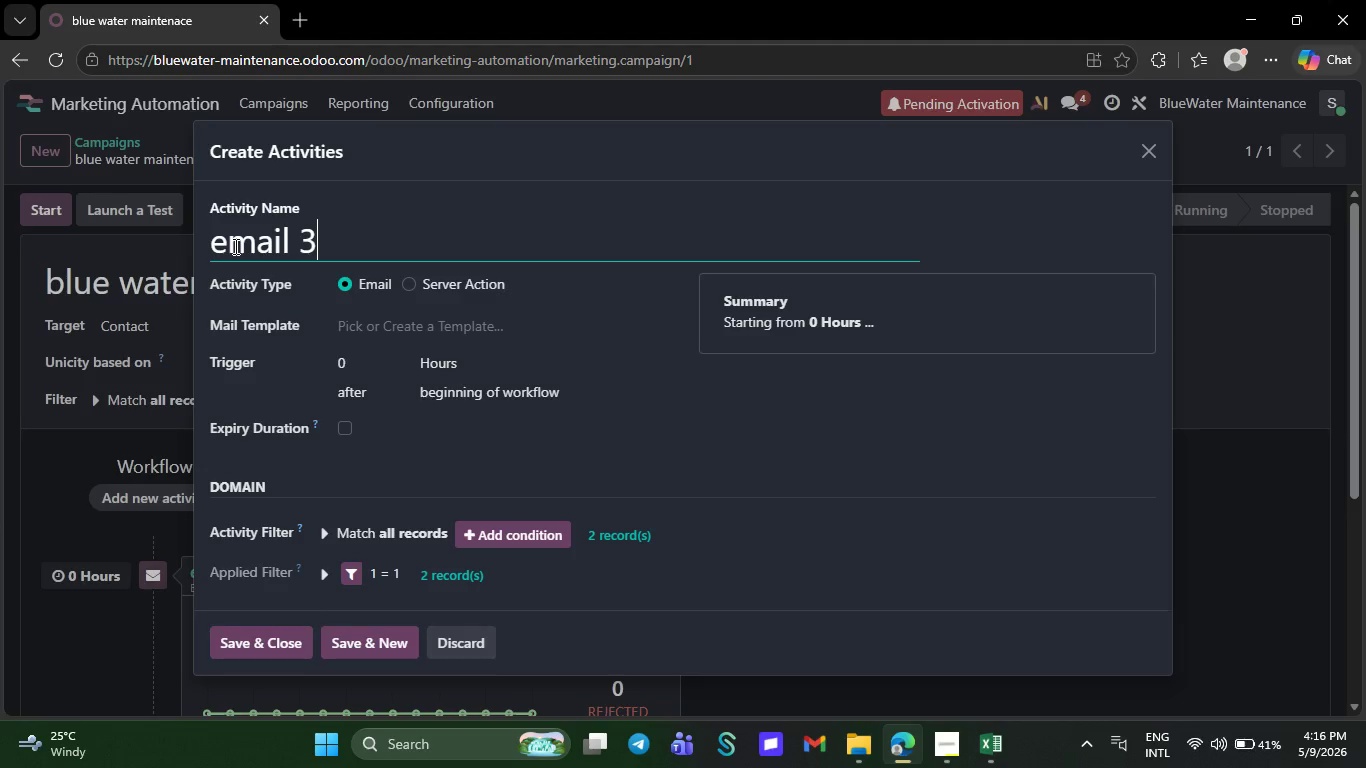 
double_click([384, 641])
 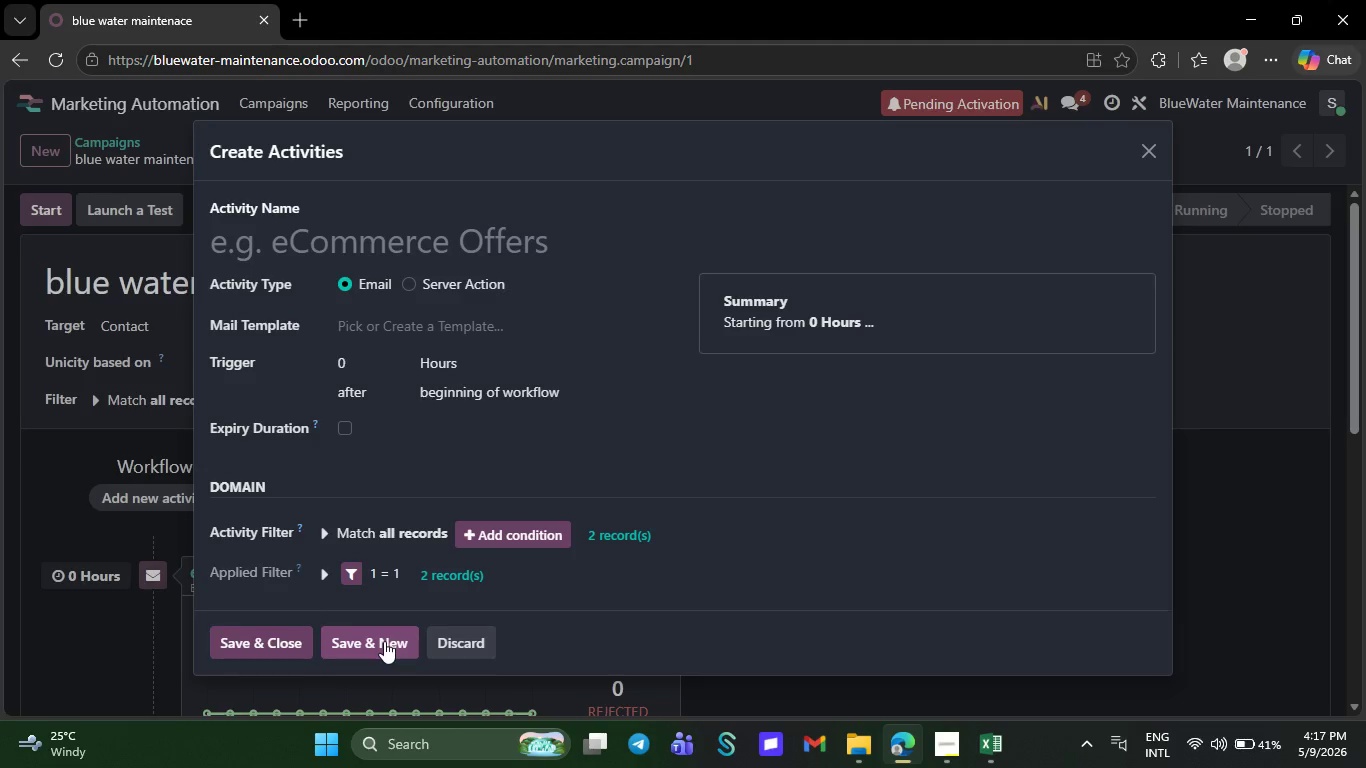 
wait(6.95)
 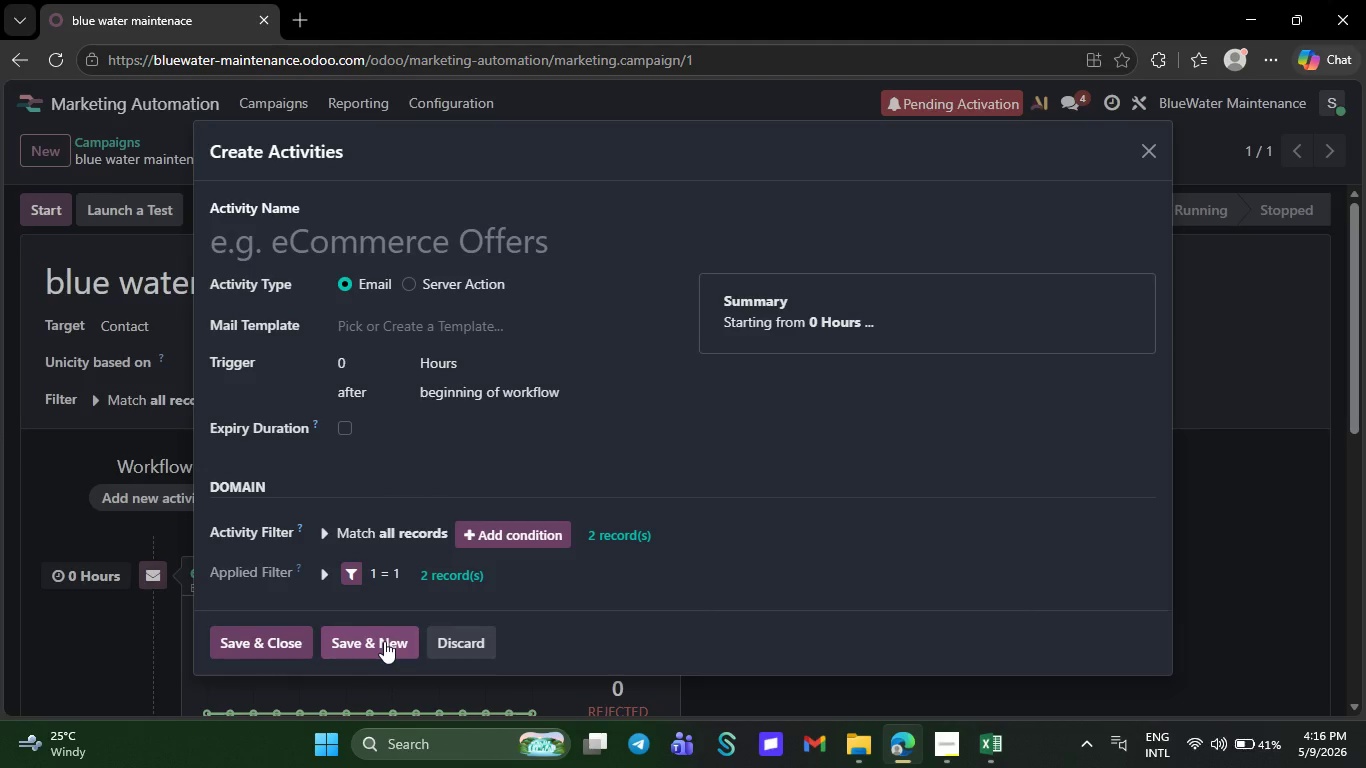 
key(E)
 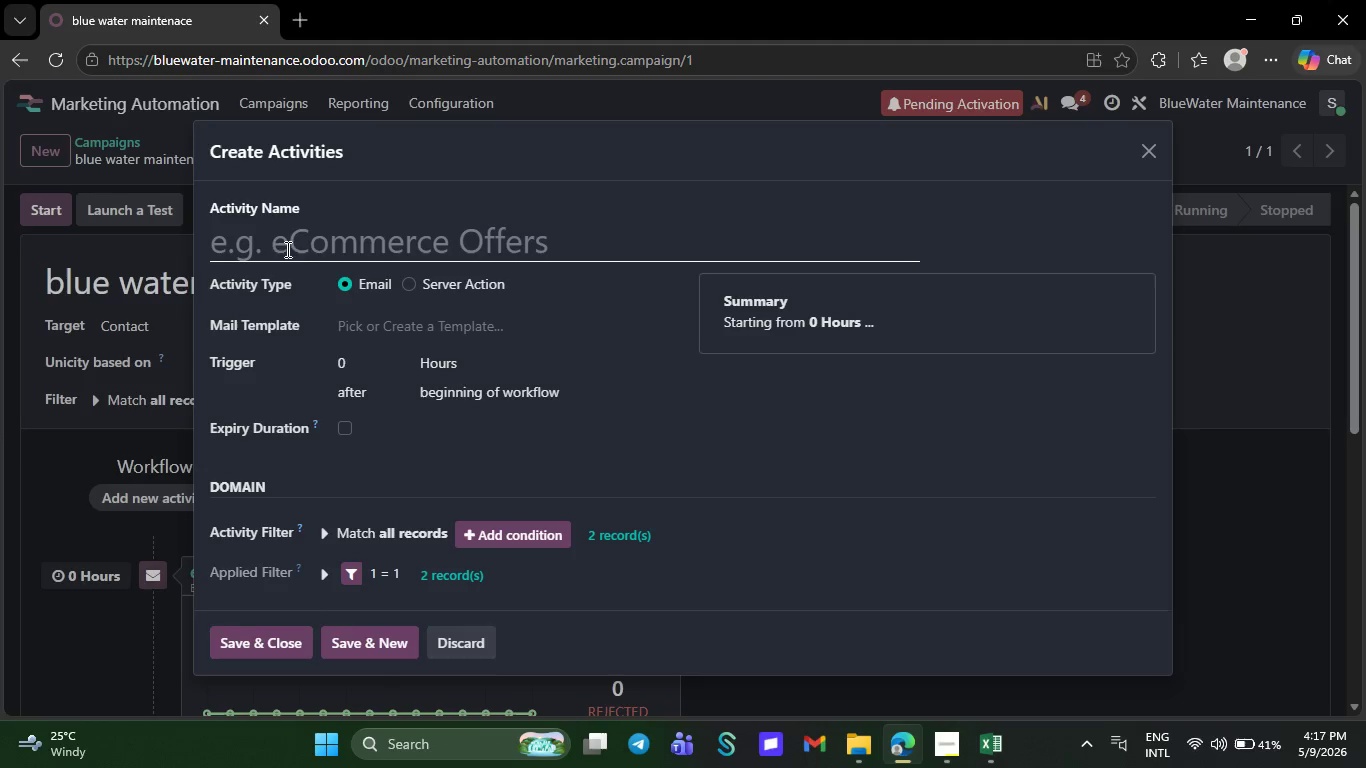 
left_click([266, 243])
 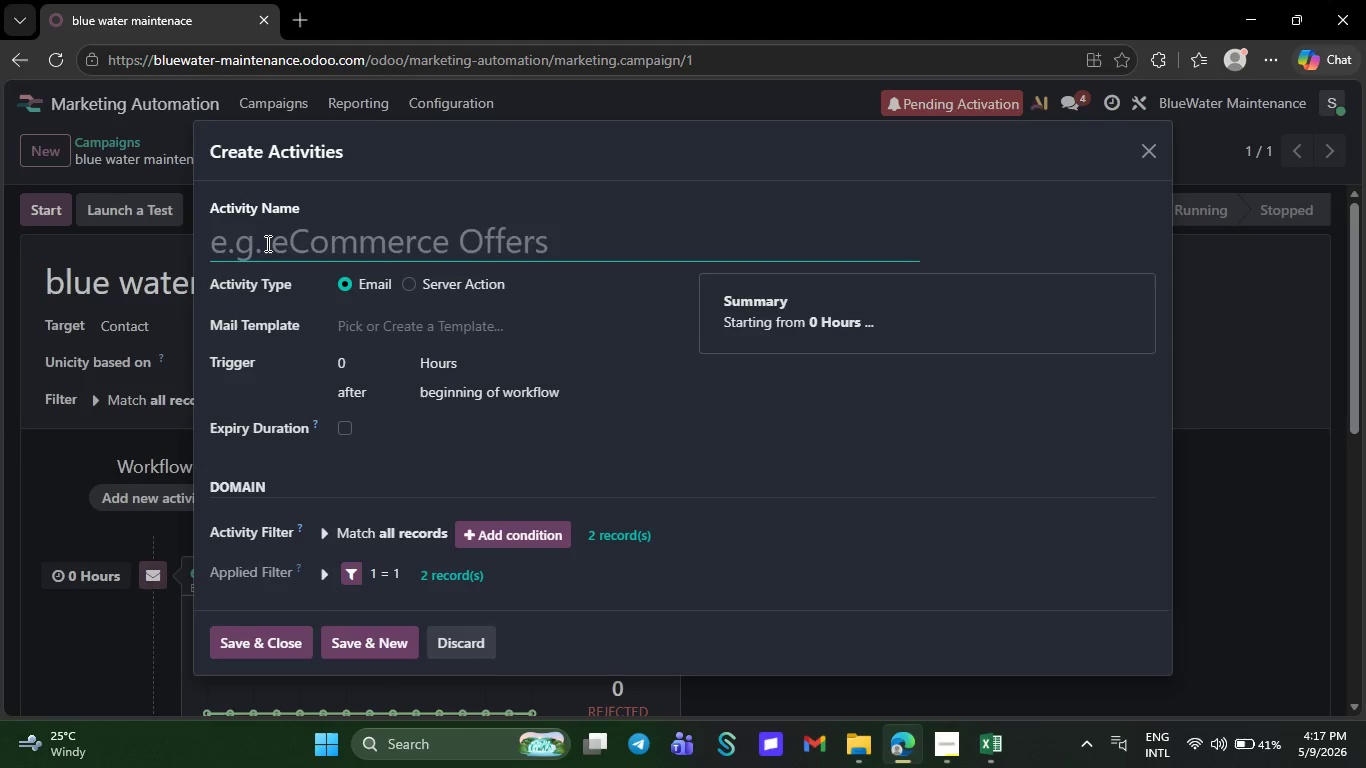 
type(emeli)
 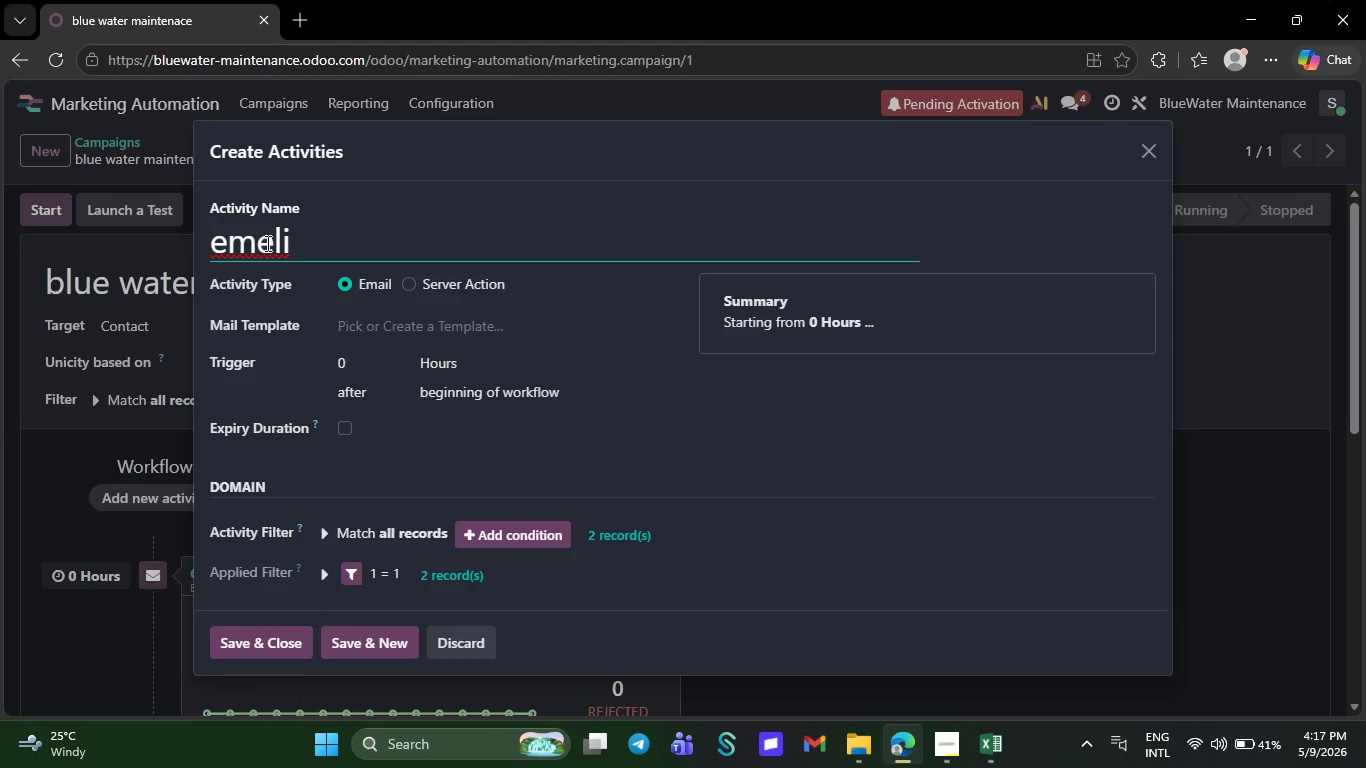 
wait(6.45)
 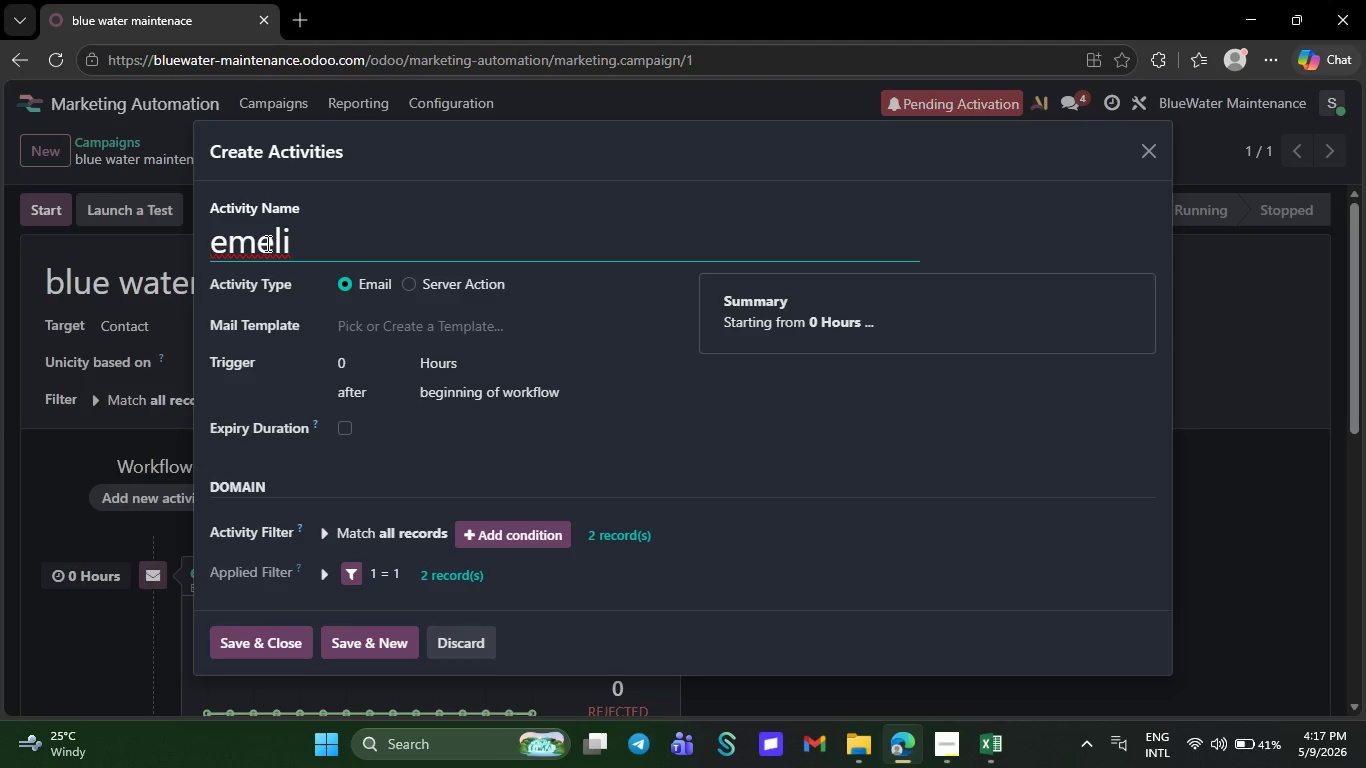 
right_click([266, 243])
 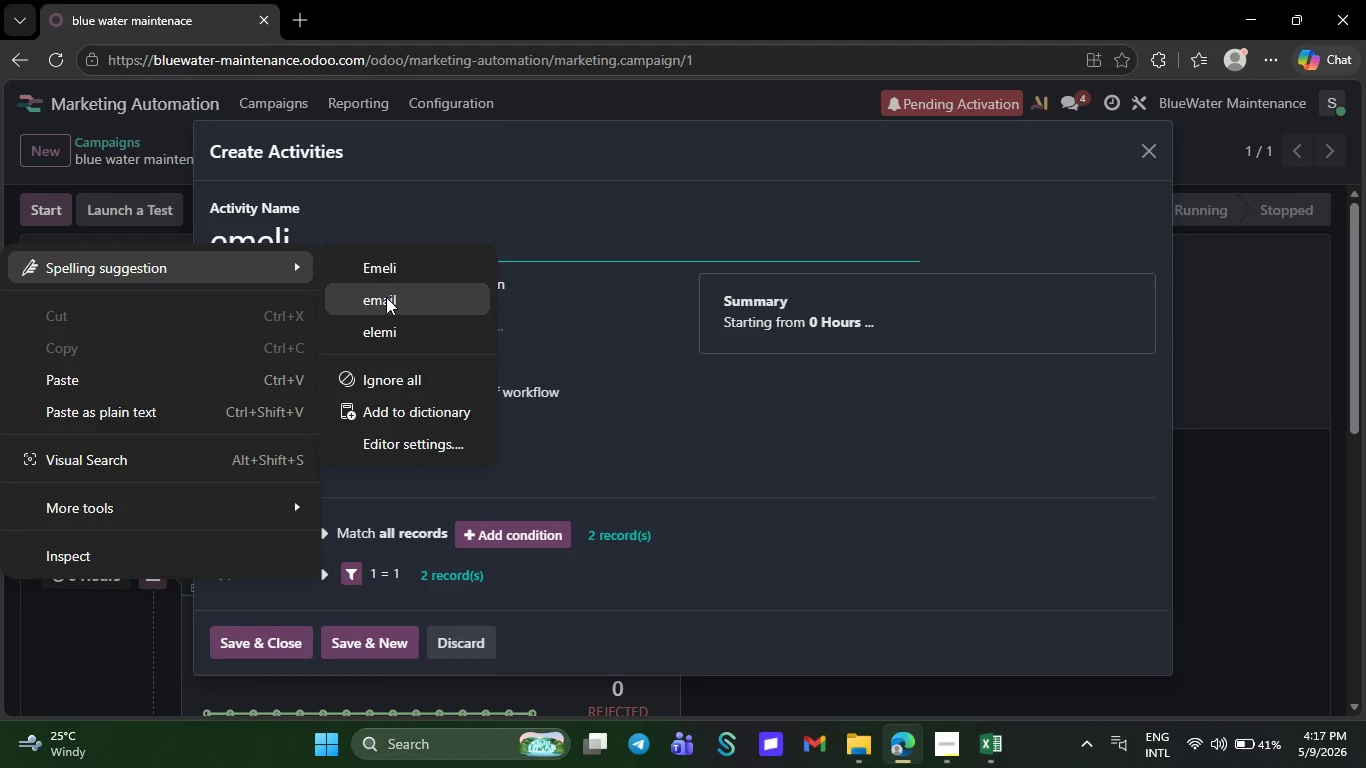 
left_click([385, 295])
 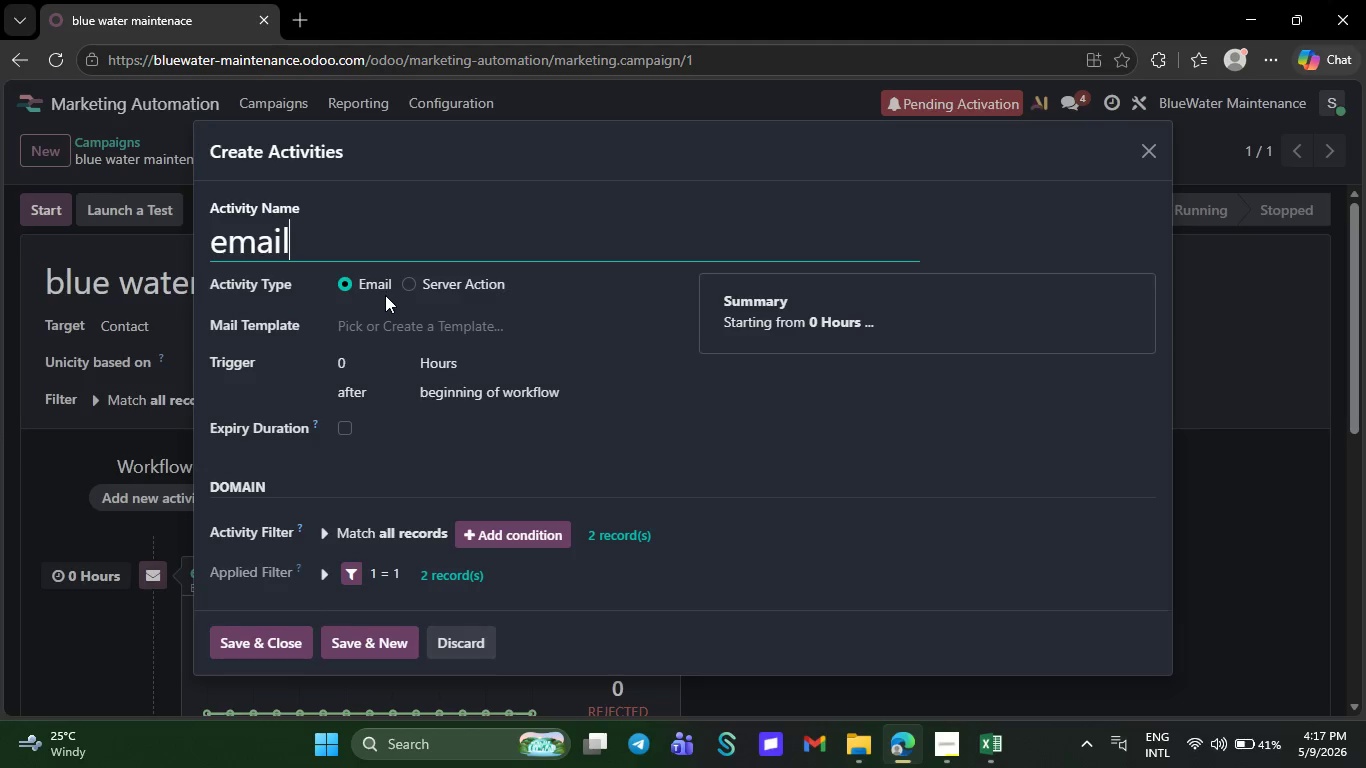 
key(4)
 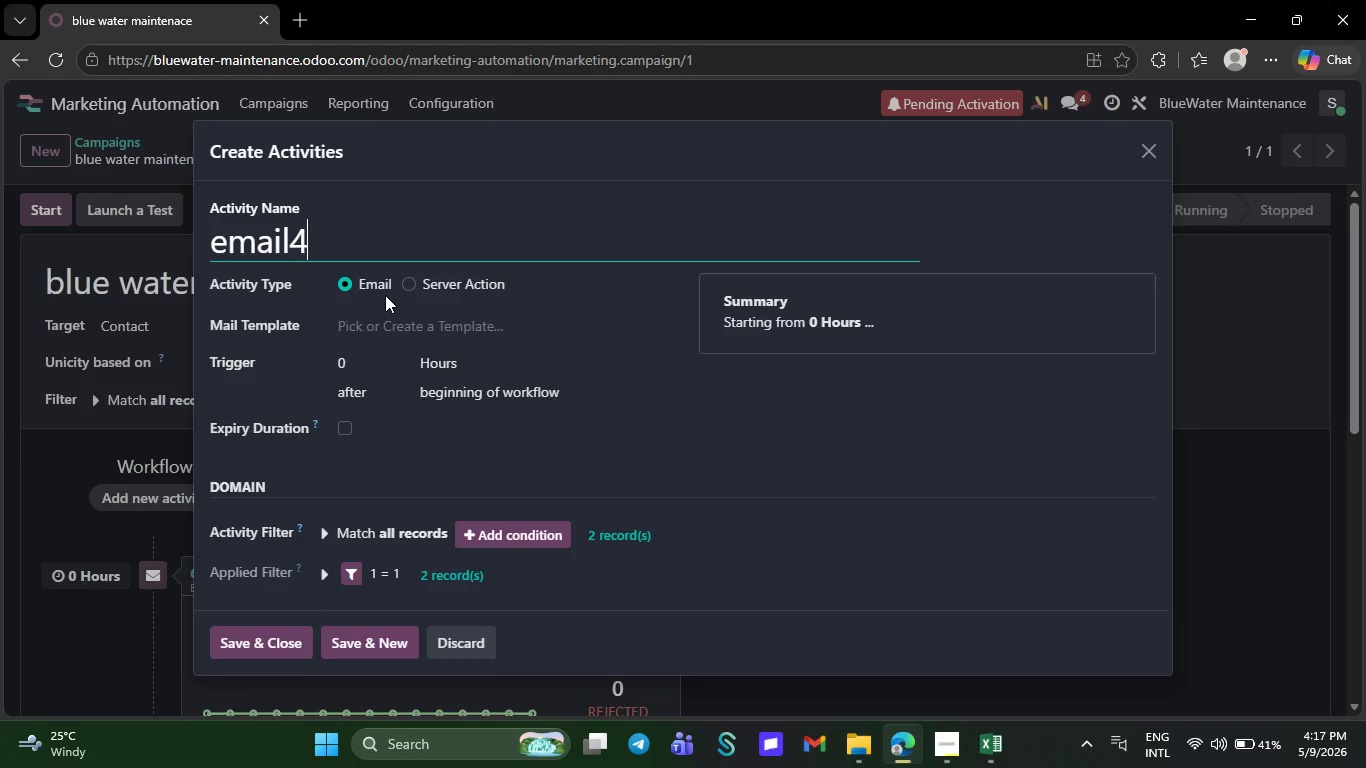 
key(Backspace)
 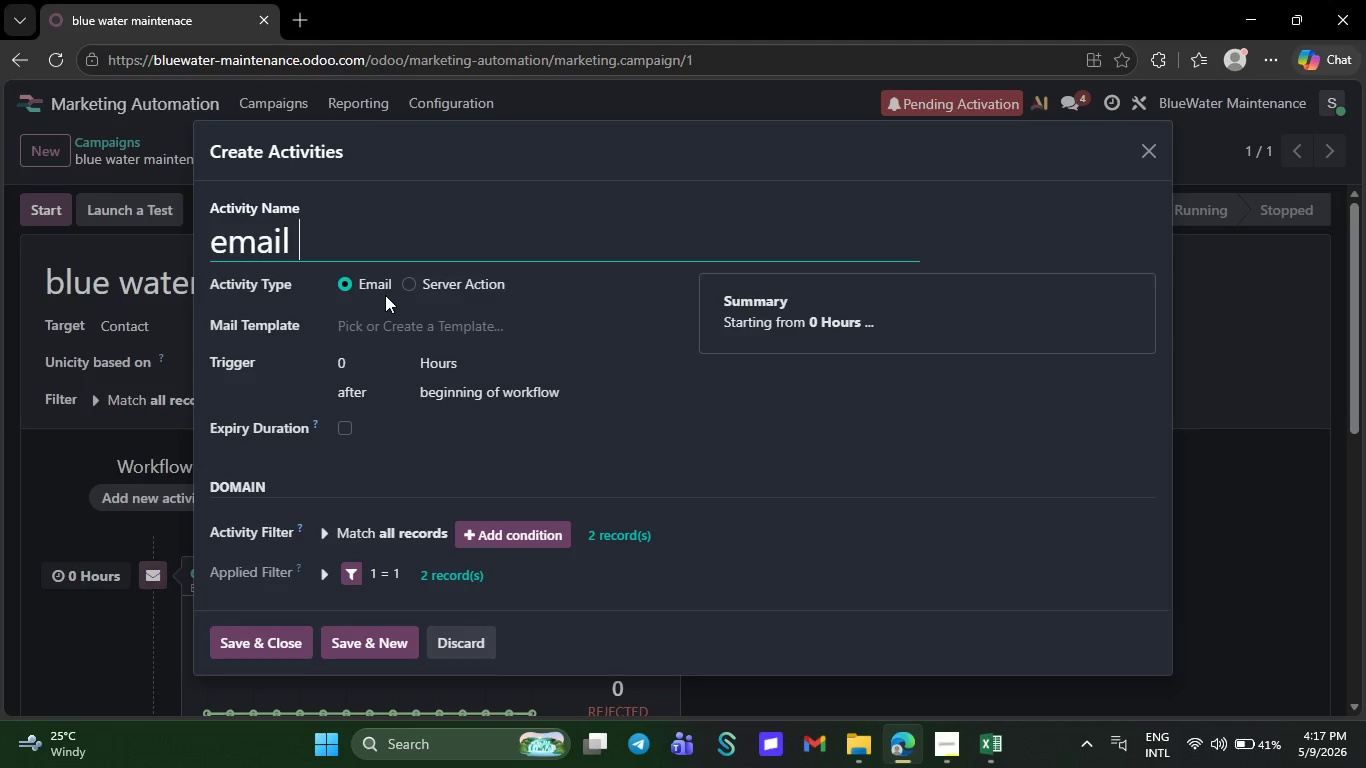 
key(Space)
 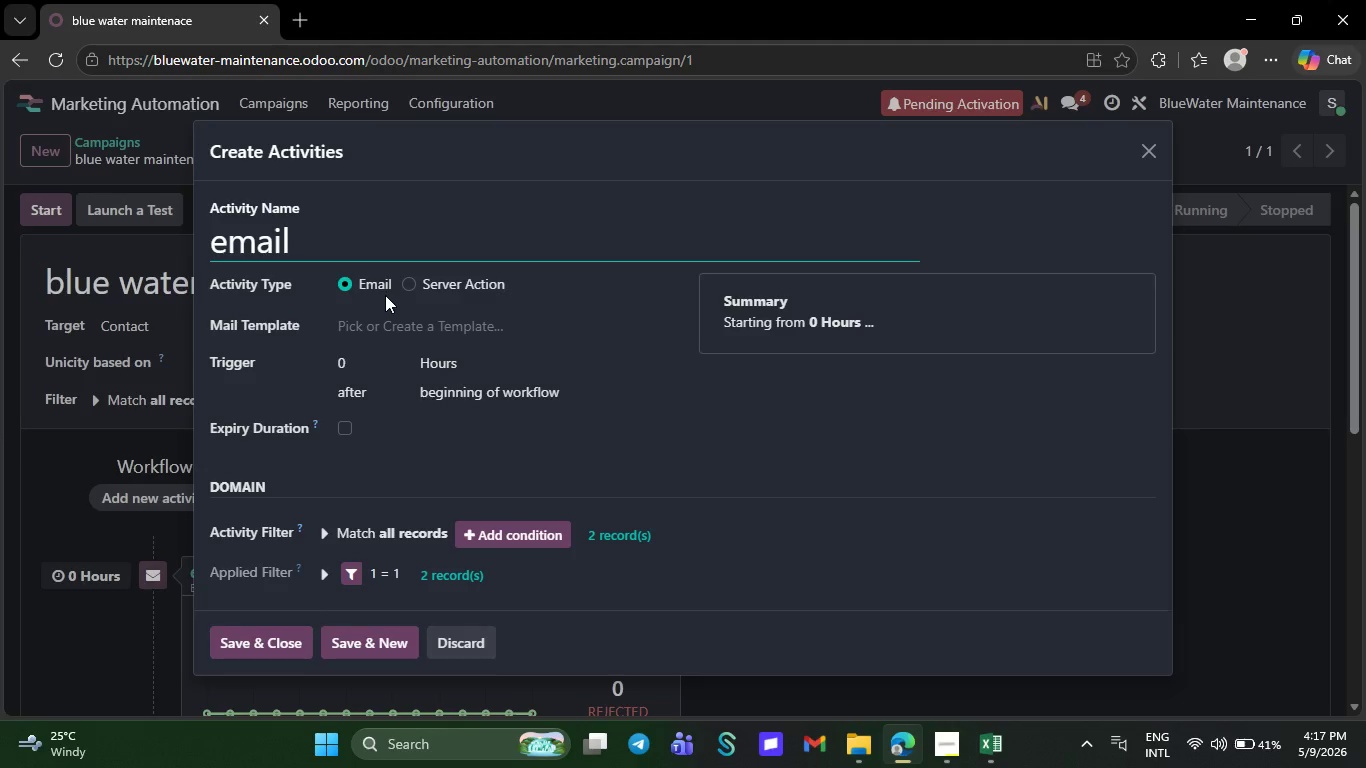 
key(3)
 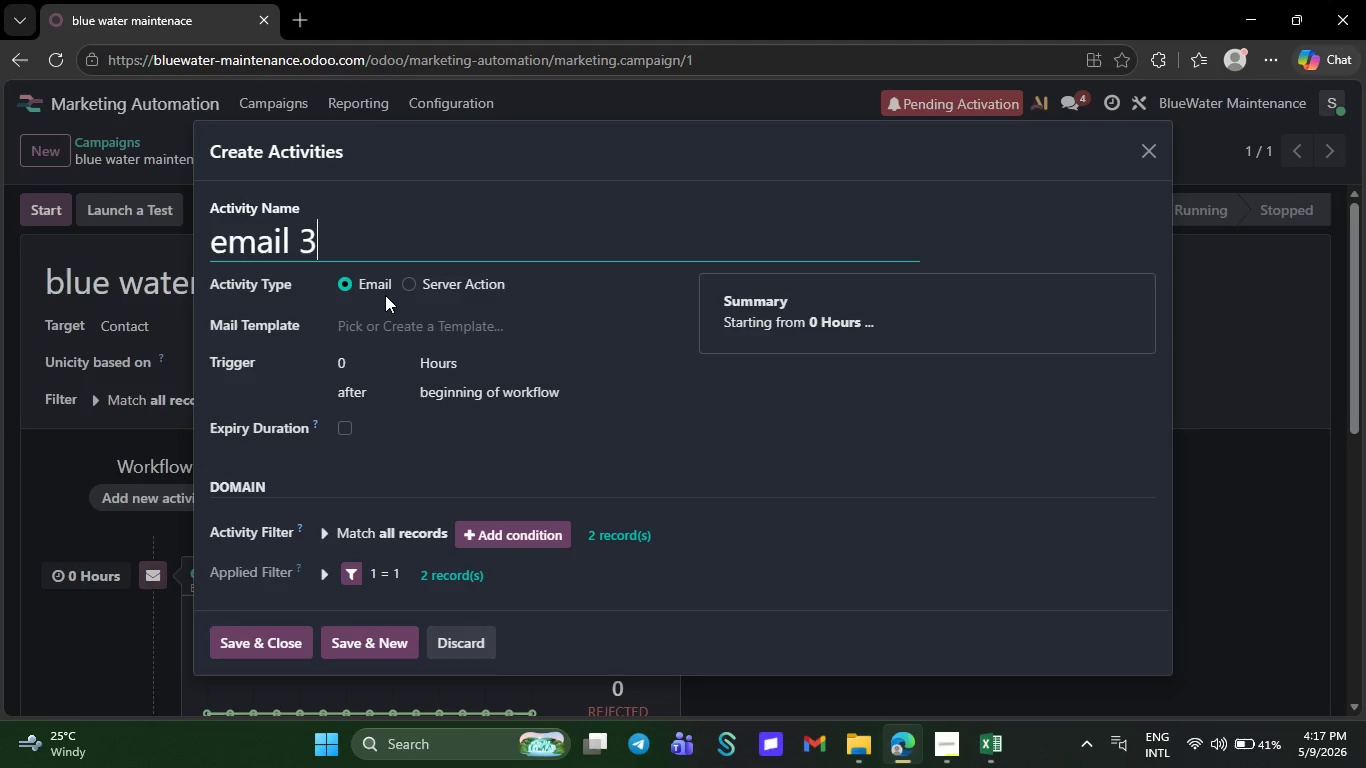 
wait(15.45)
 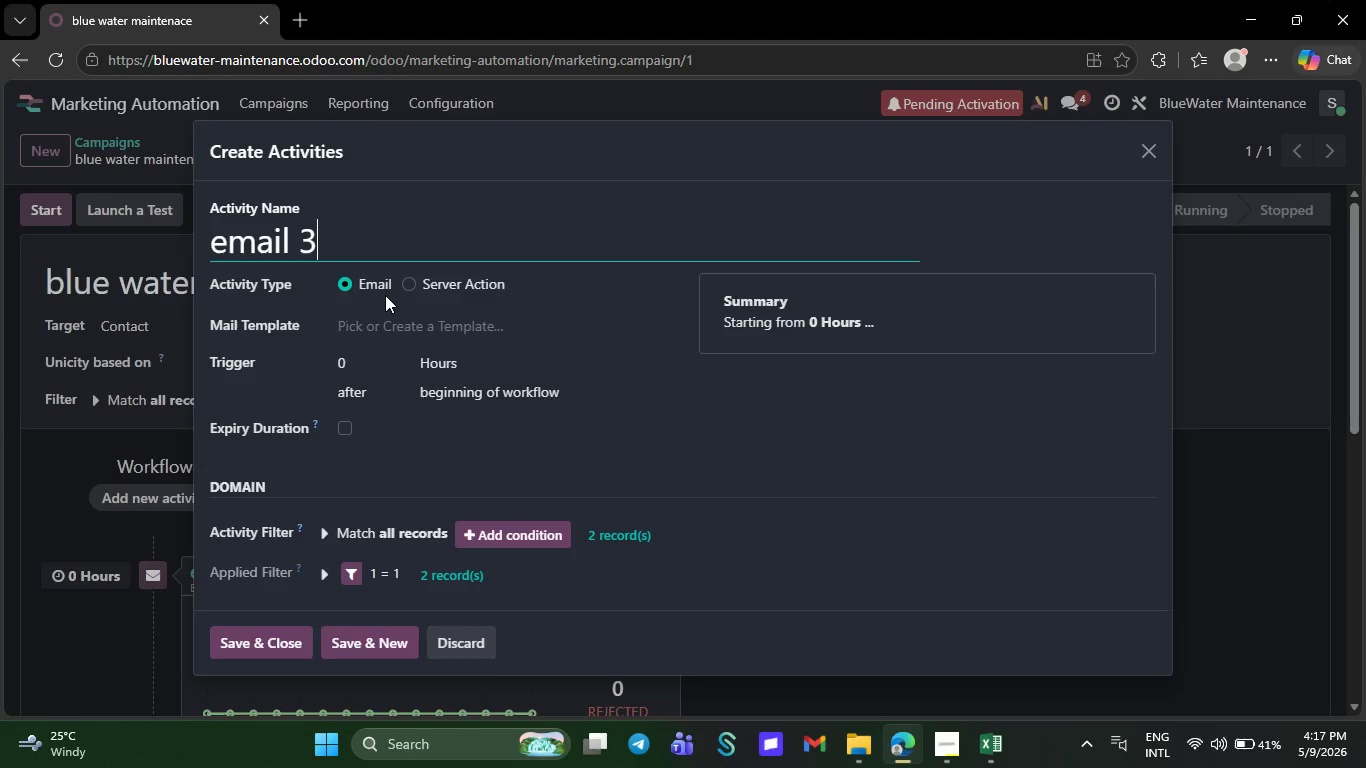 
double_click([380, 649])
 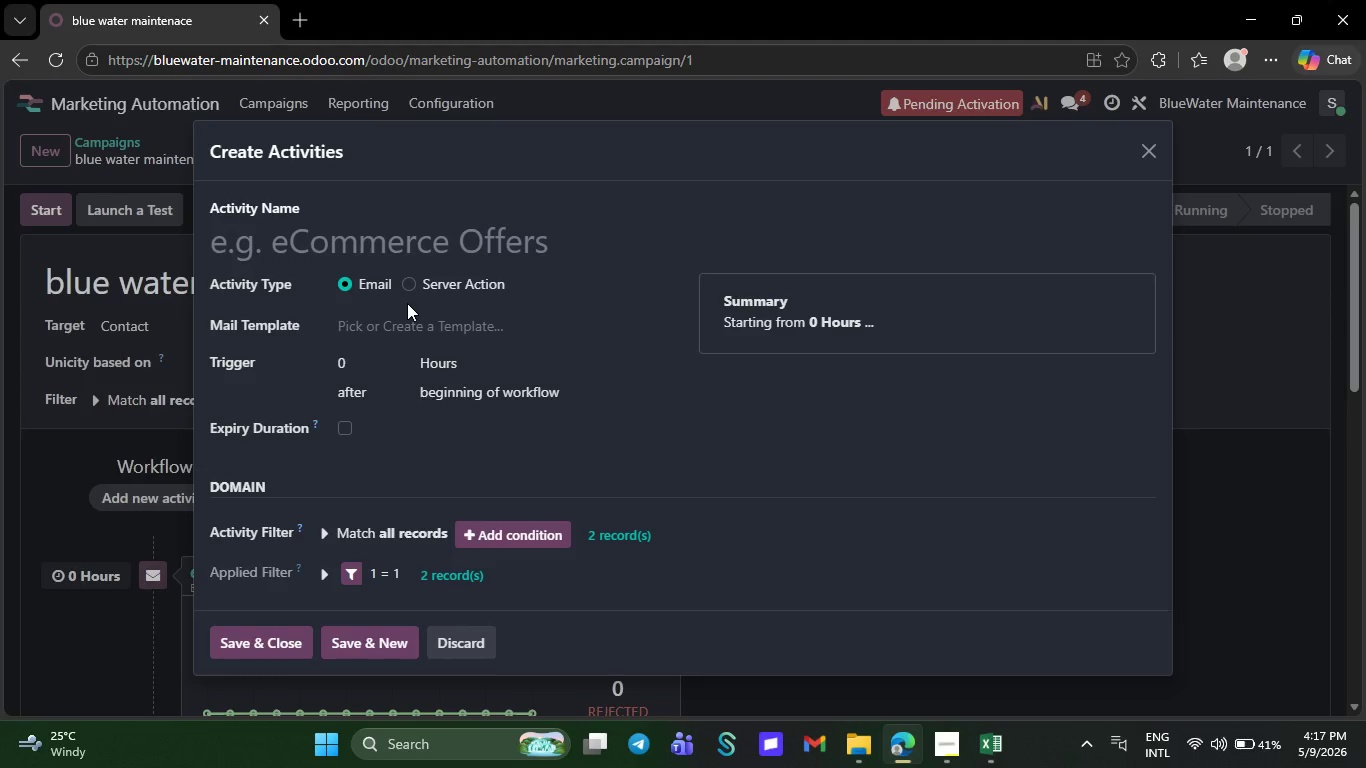 
wait(21.67)
 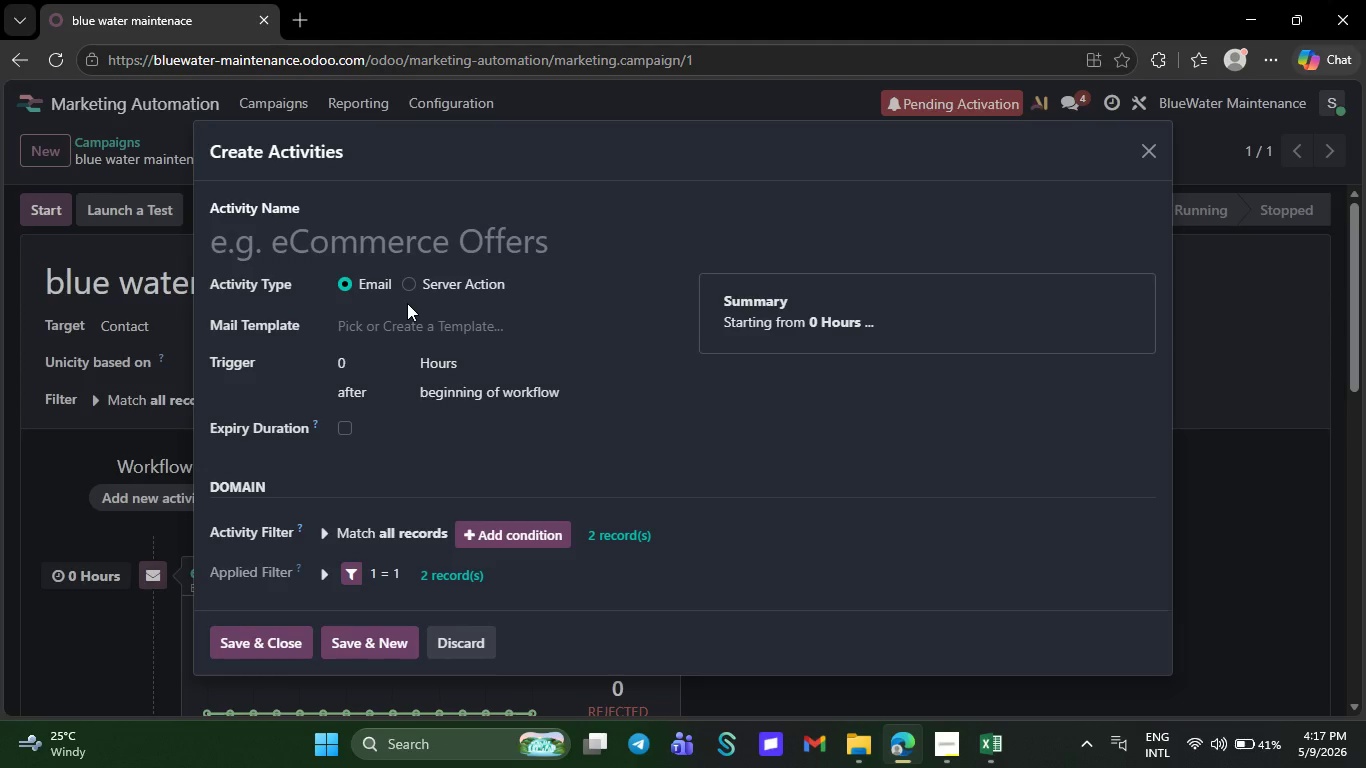 
type(em)
 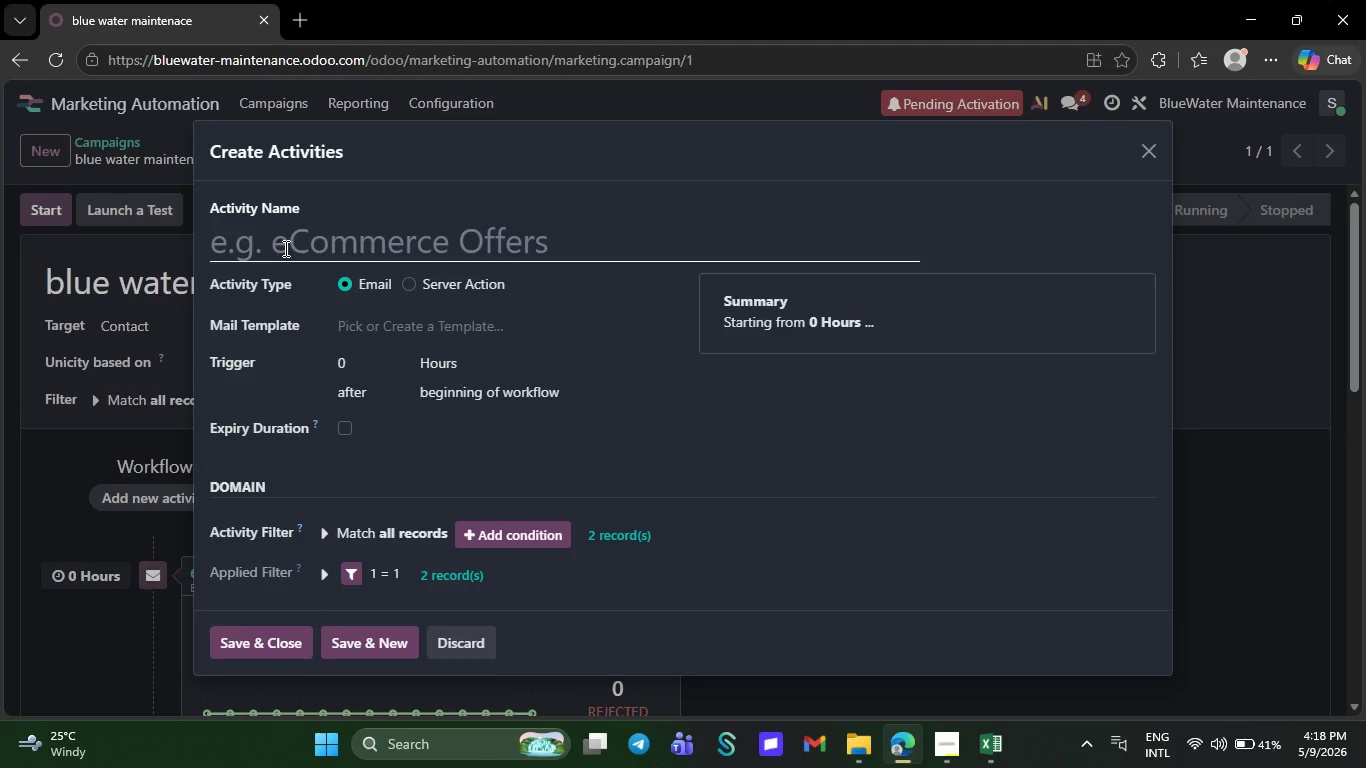 
key(E)
 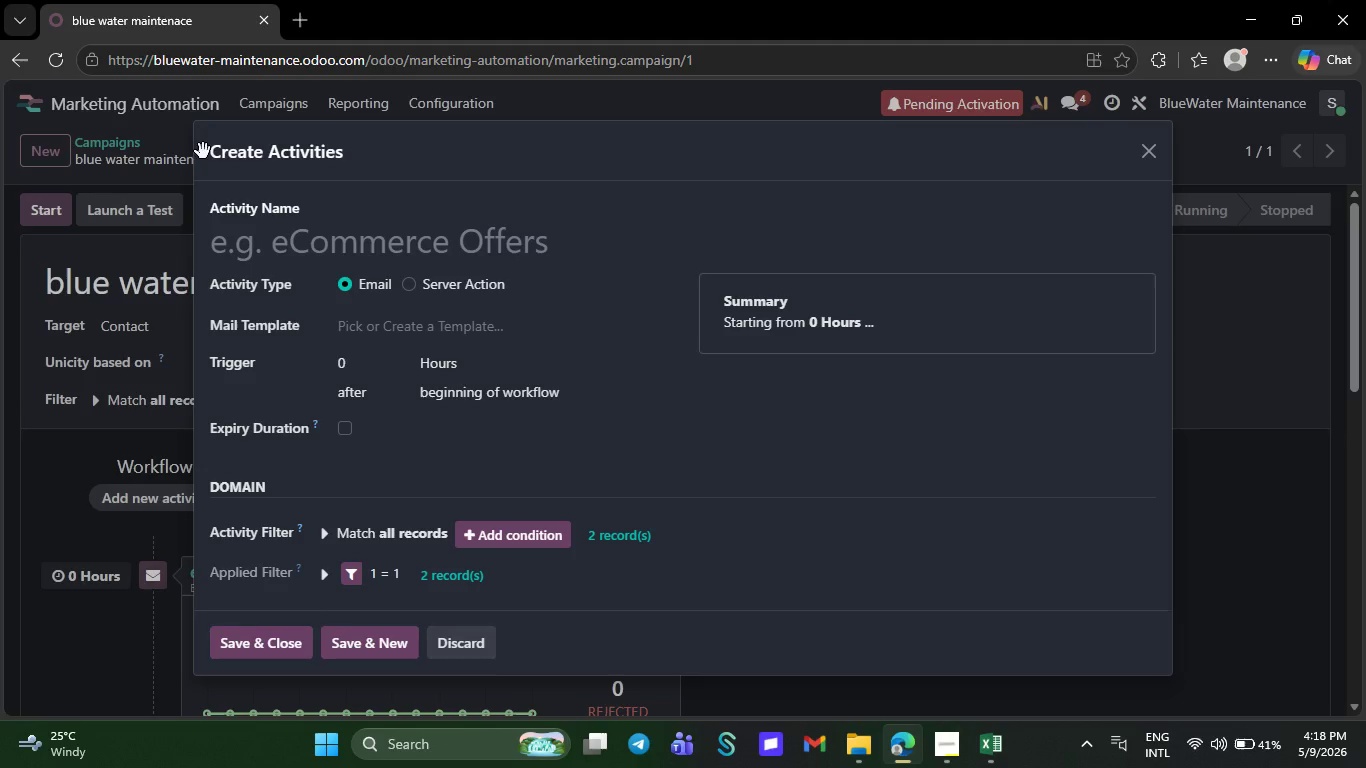 
wait(16.86)
 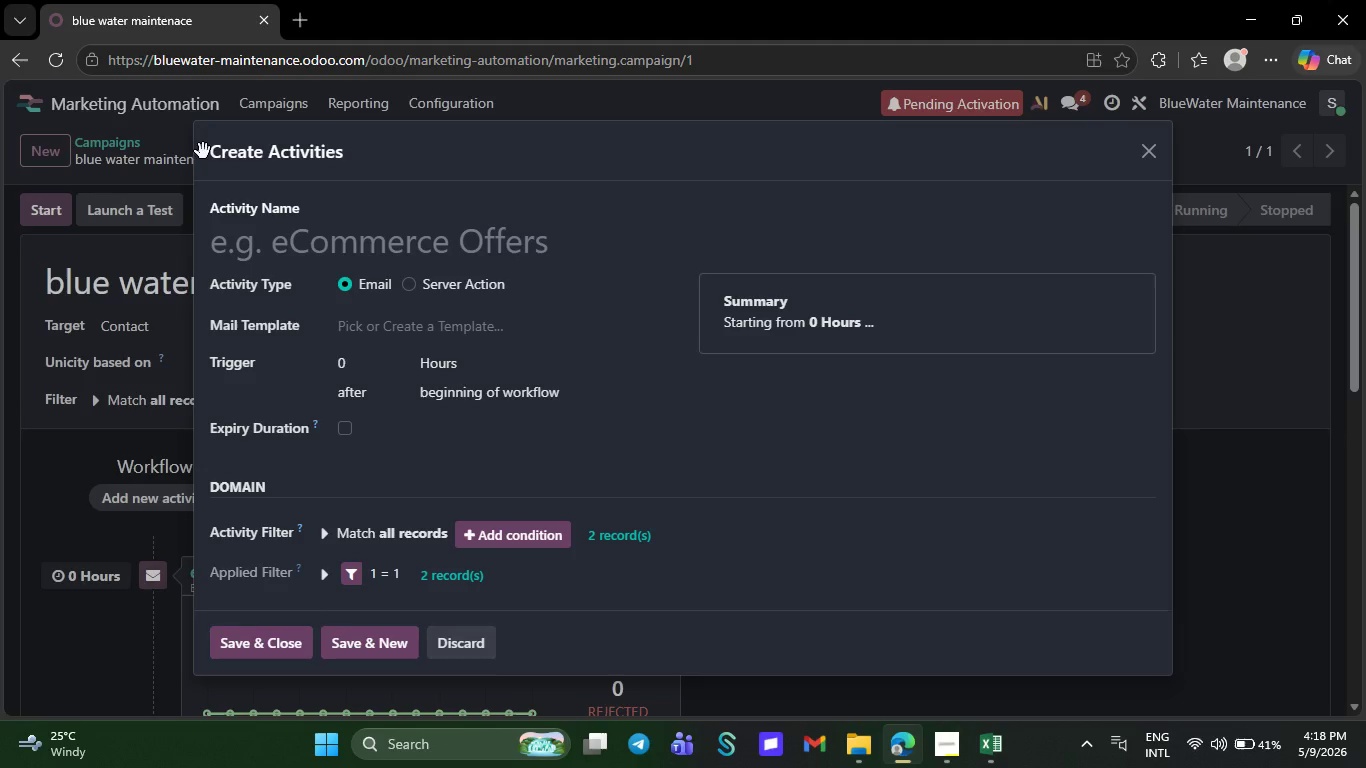 
key(E)
 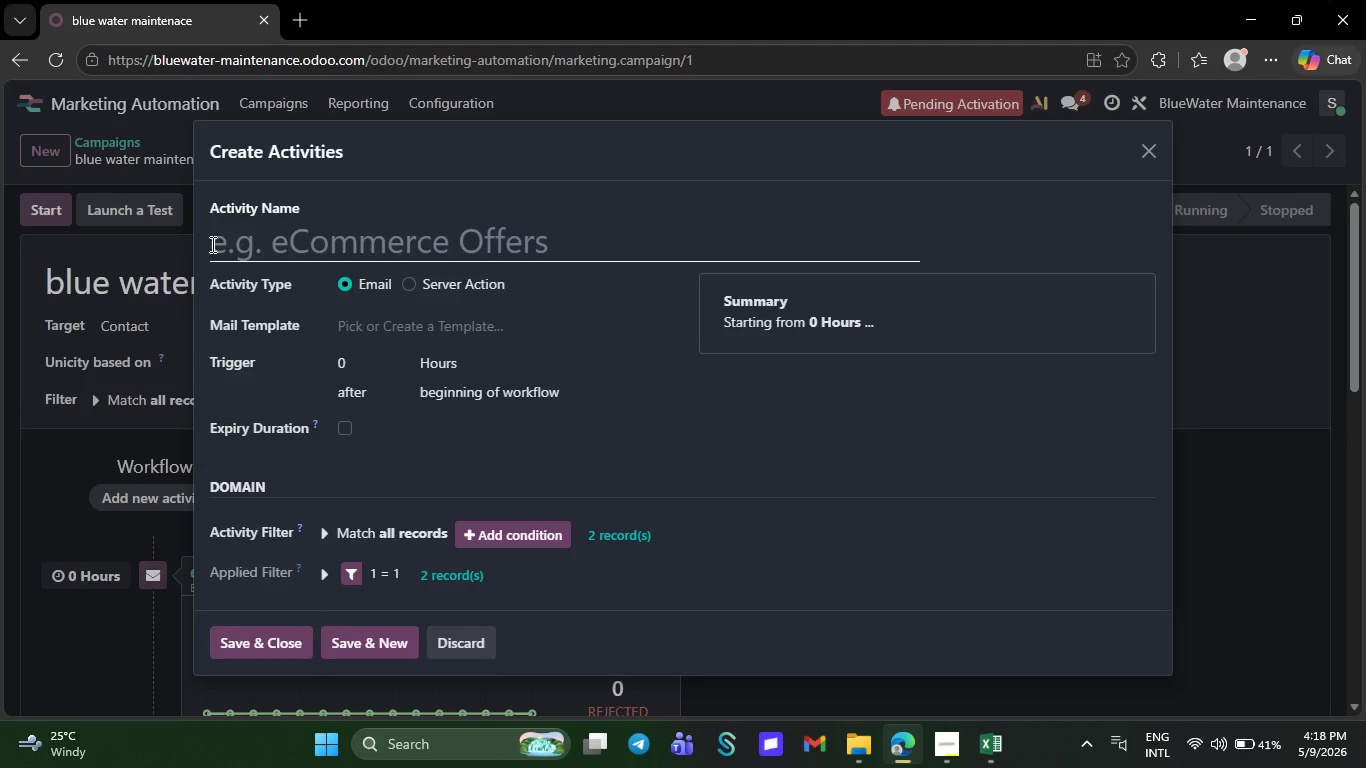 
key(E)
 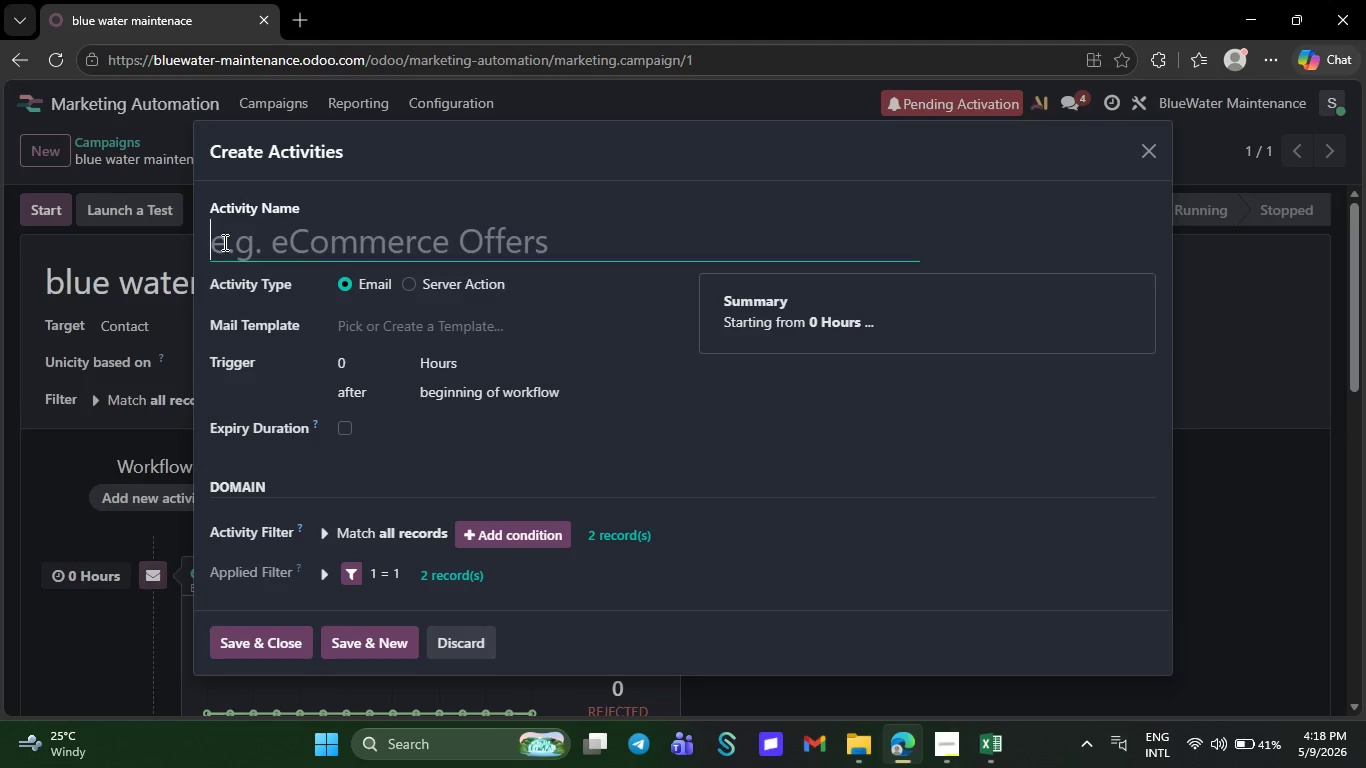 
double_click([223, 242])
 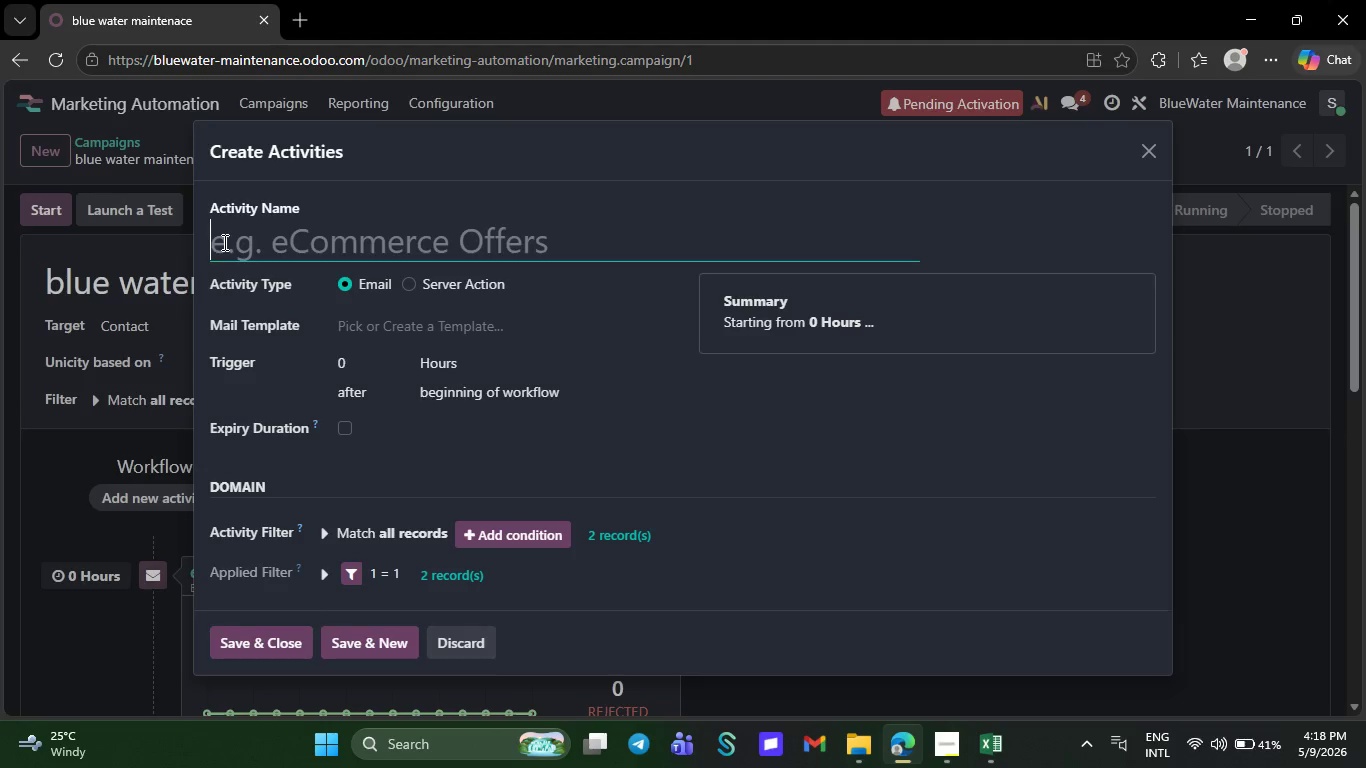 
key(E)
 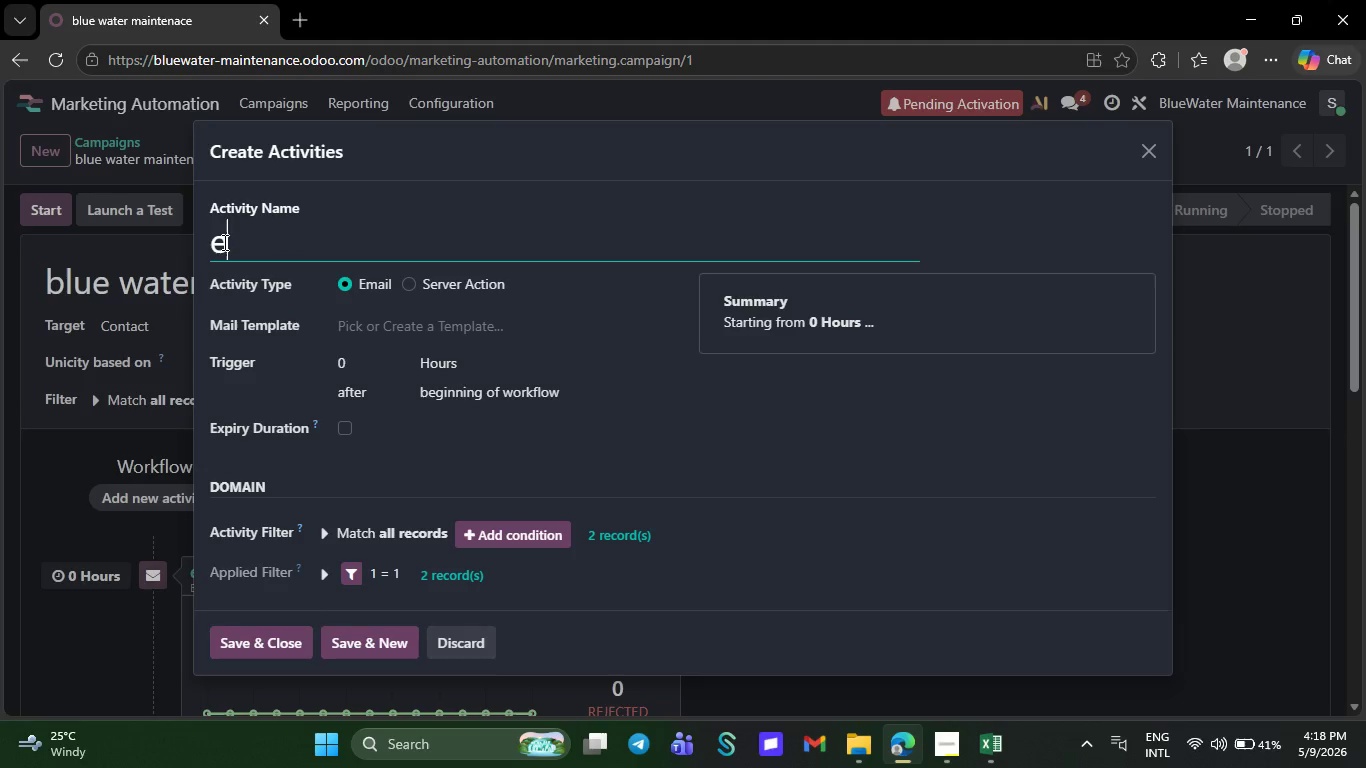 
key(Backspace)
 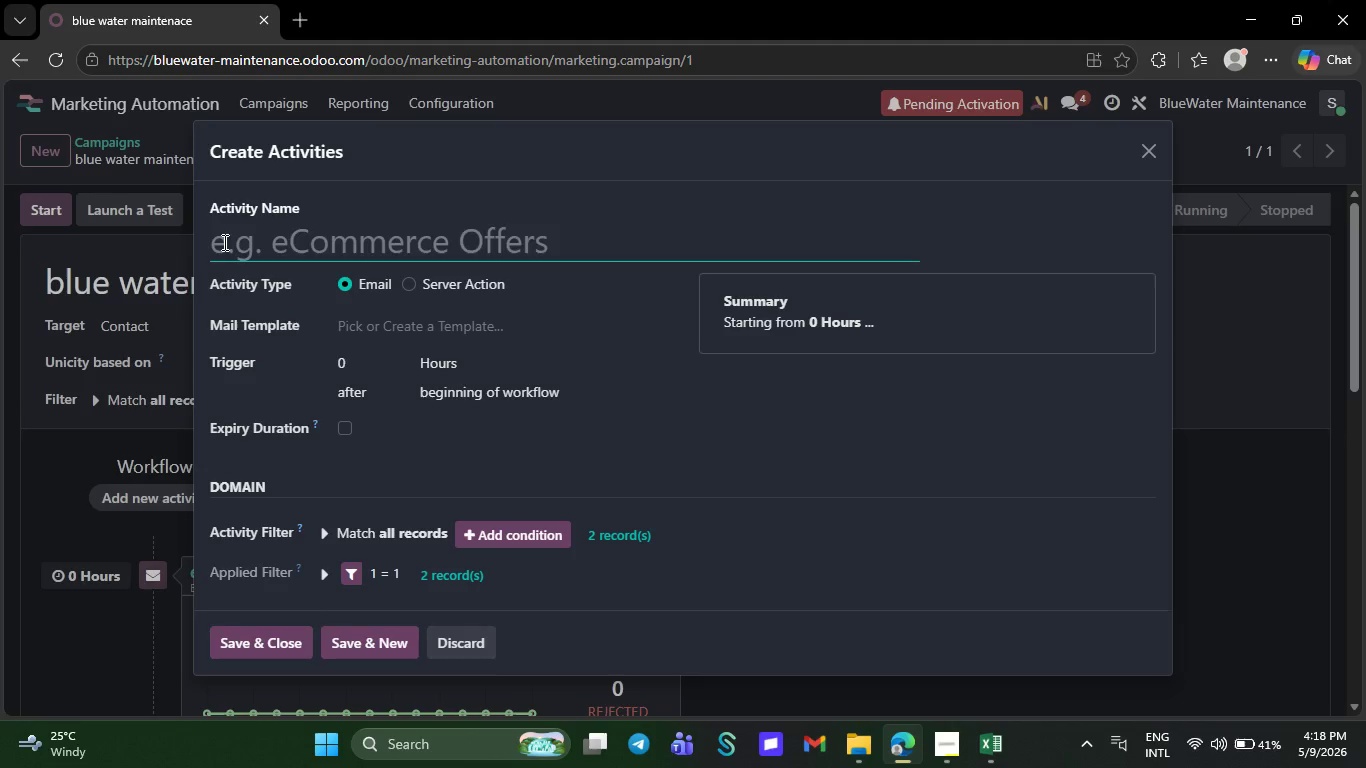 
key(E)
 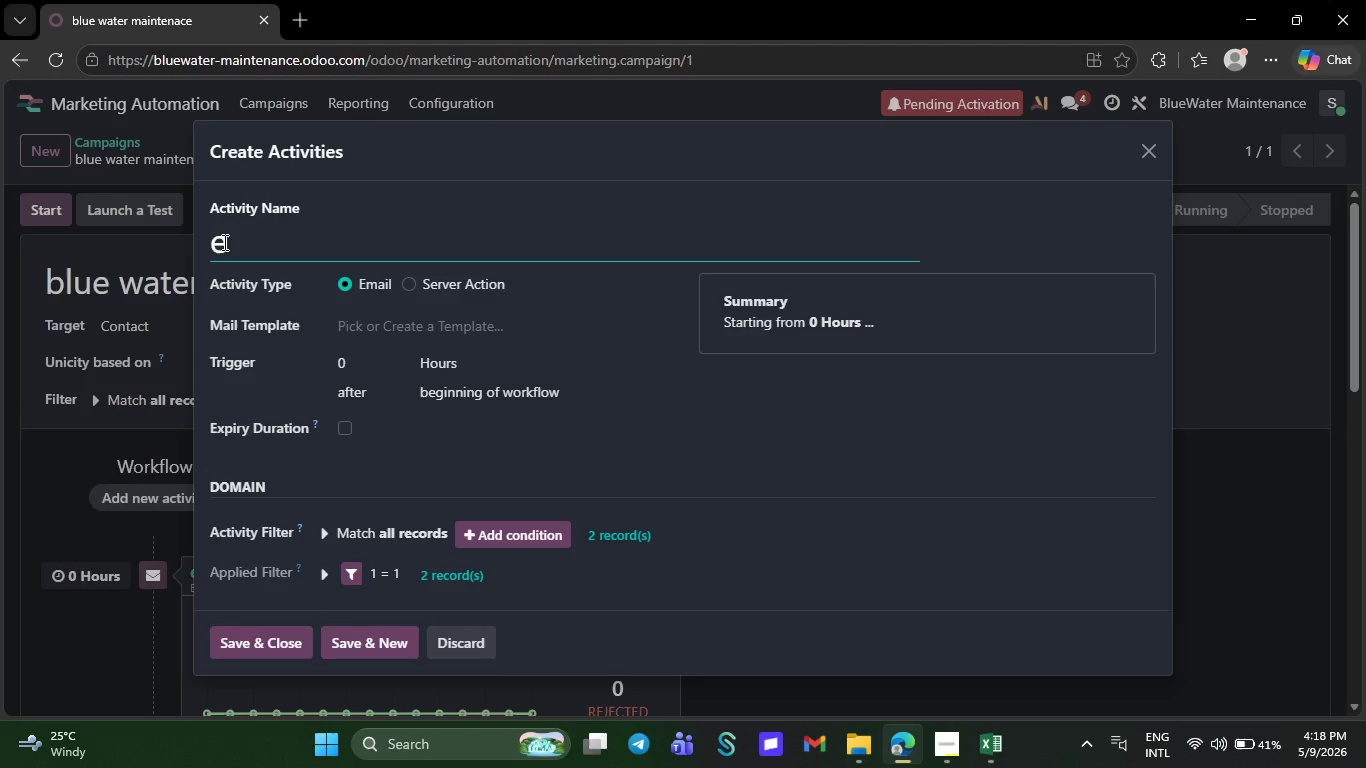 
type(mel)
 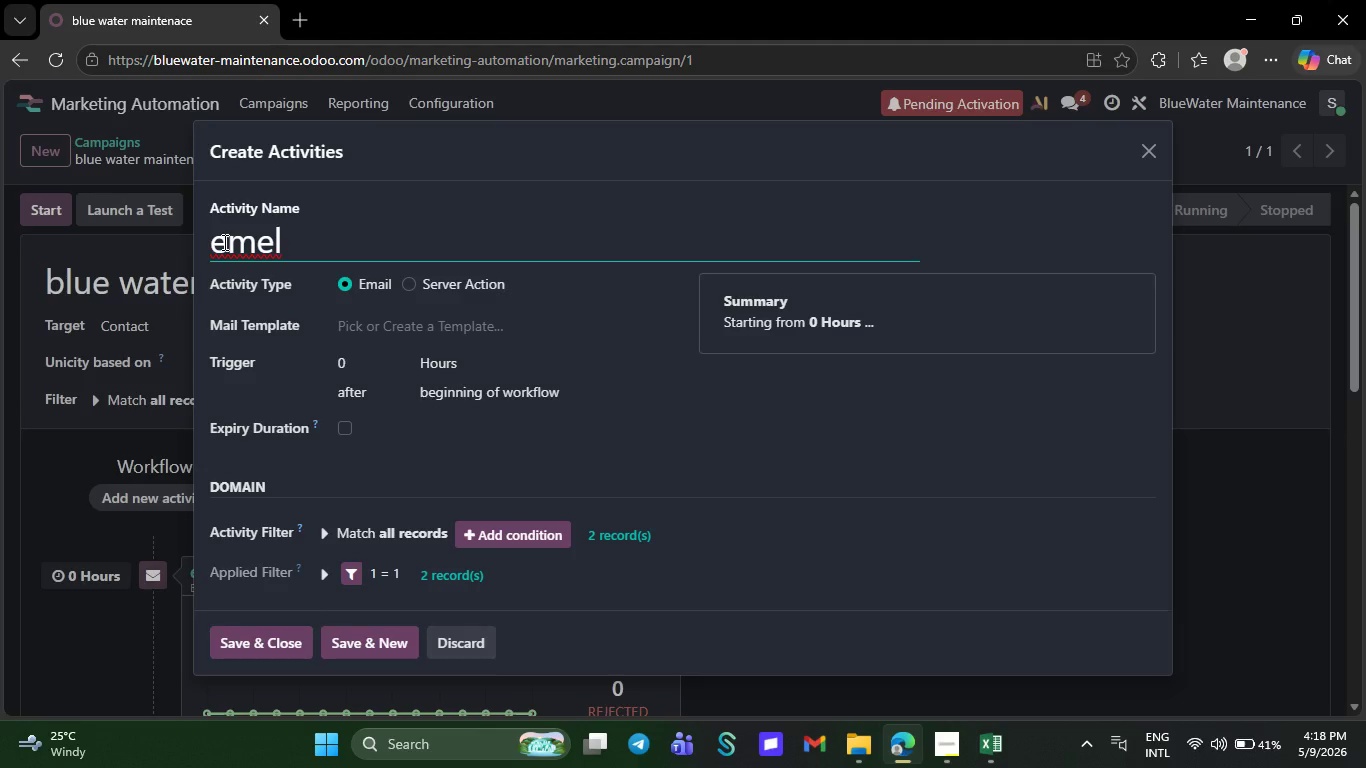 
right_click([223, 242])
 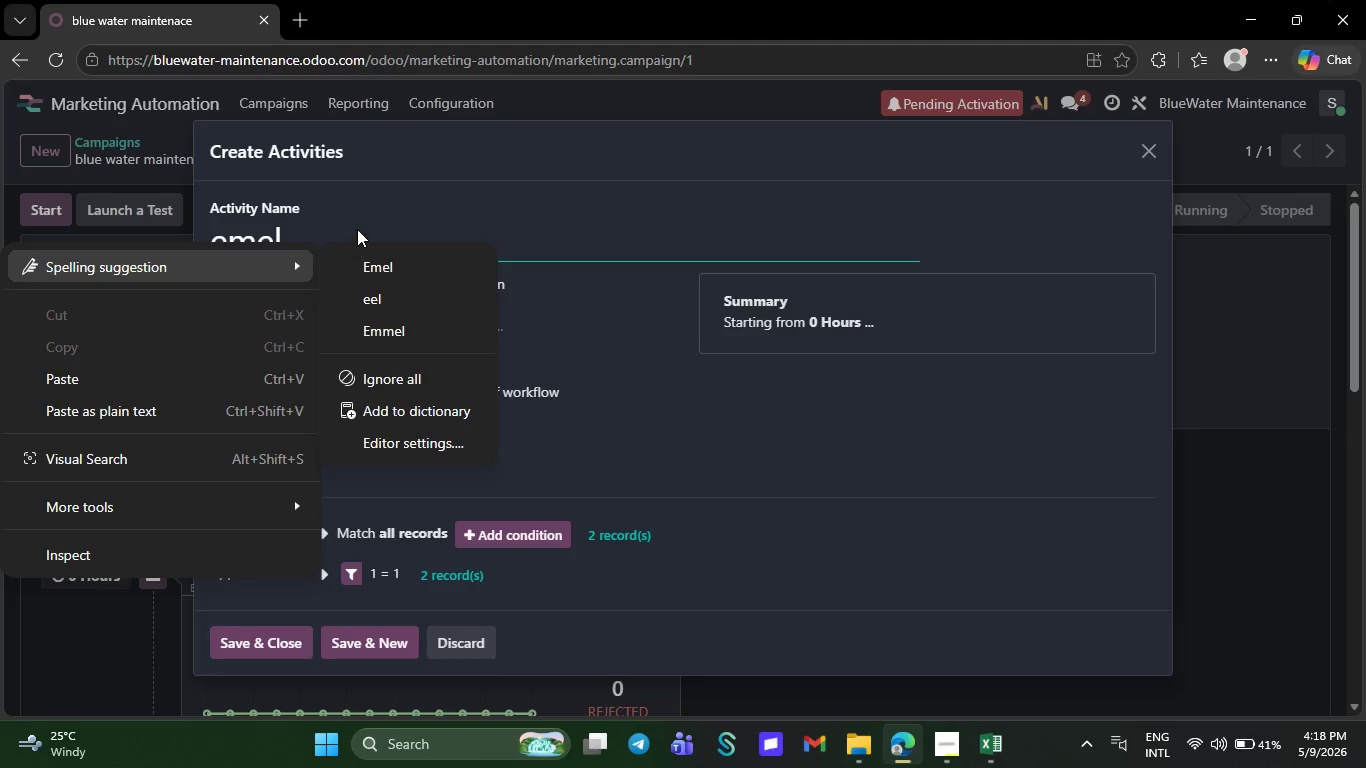 
double_click([359, 223])
 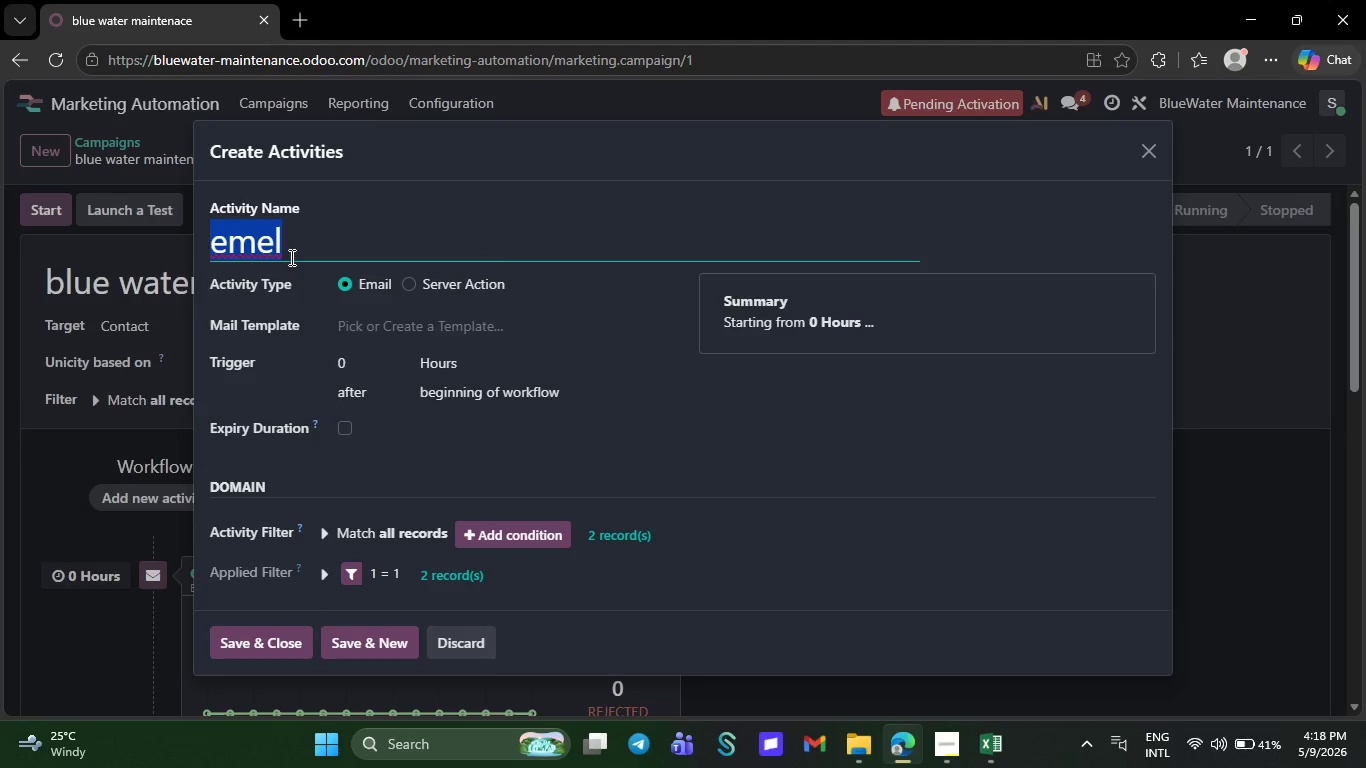 
key(Backspace)
 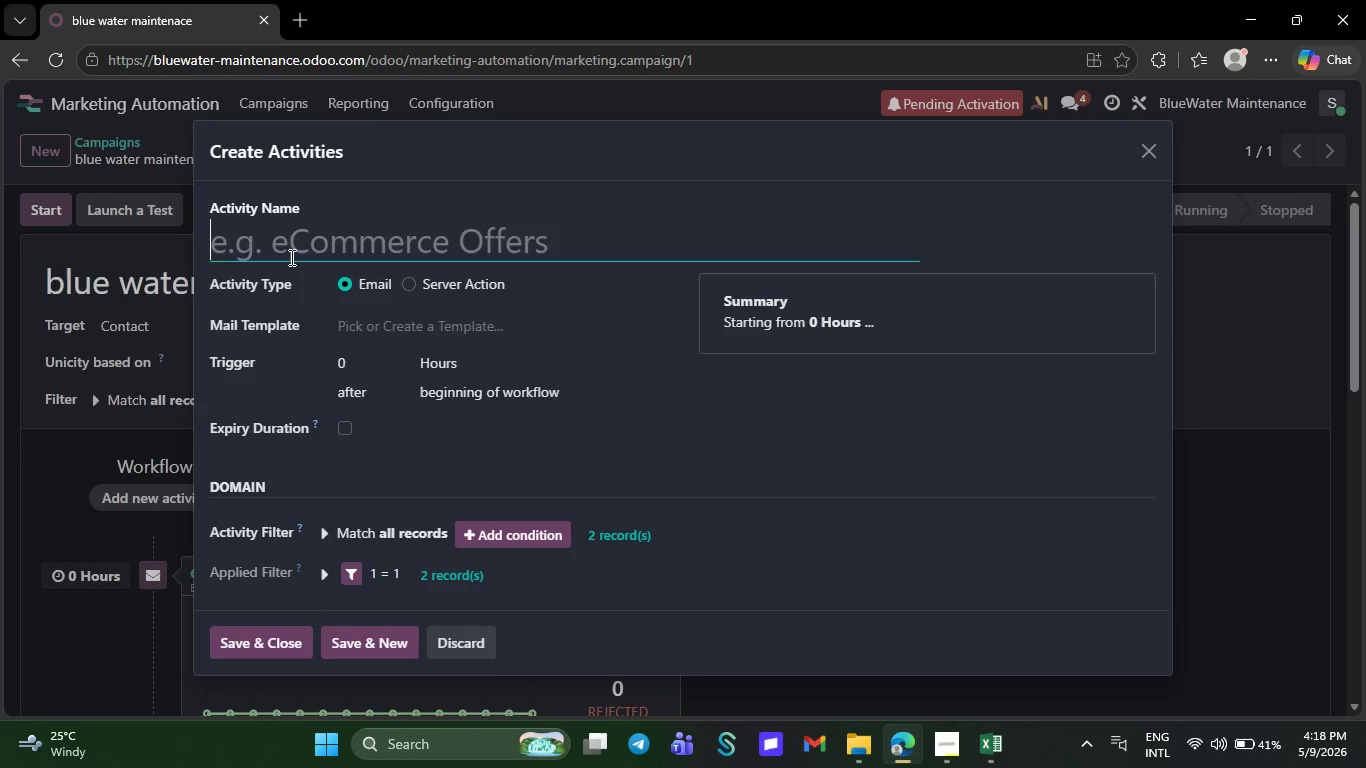 
key(E)
 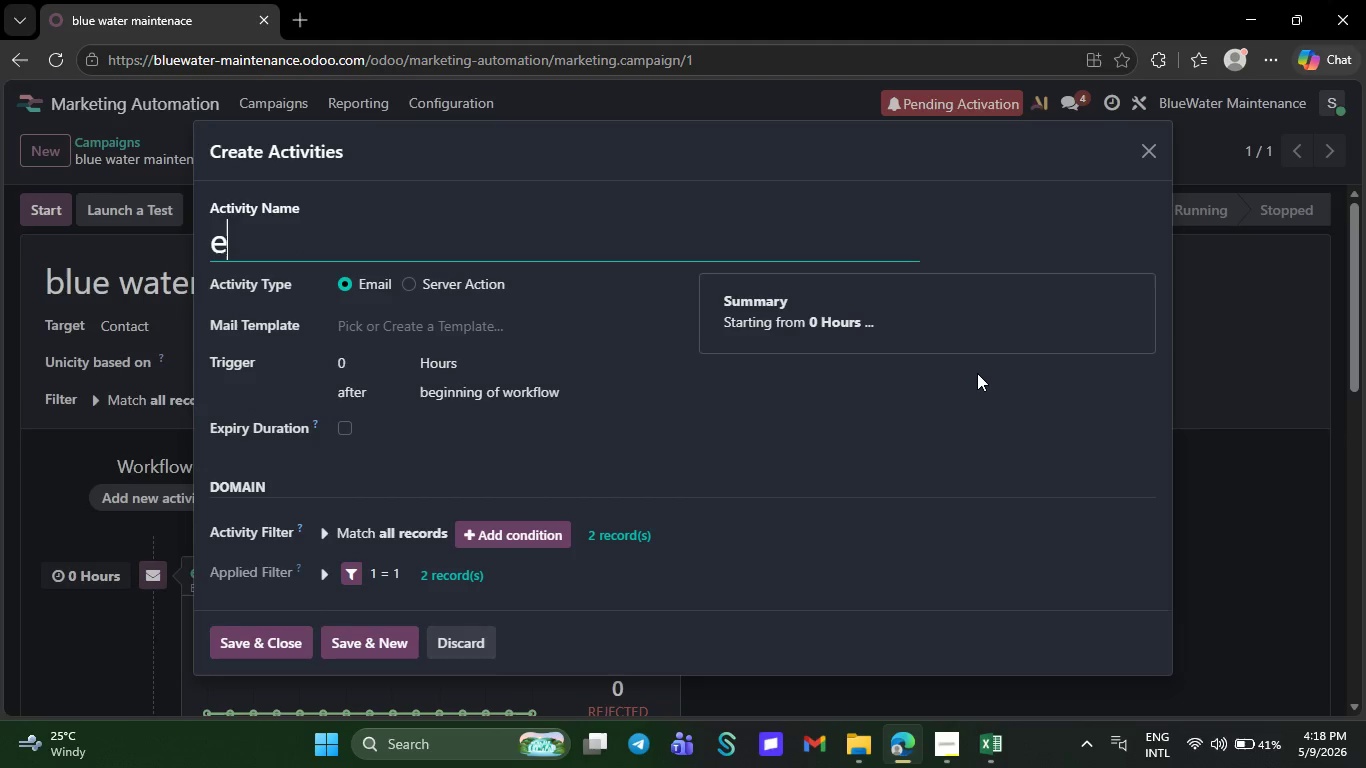 
type(mel)
 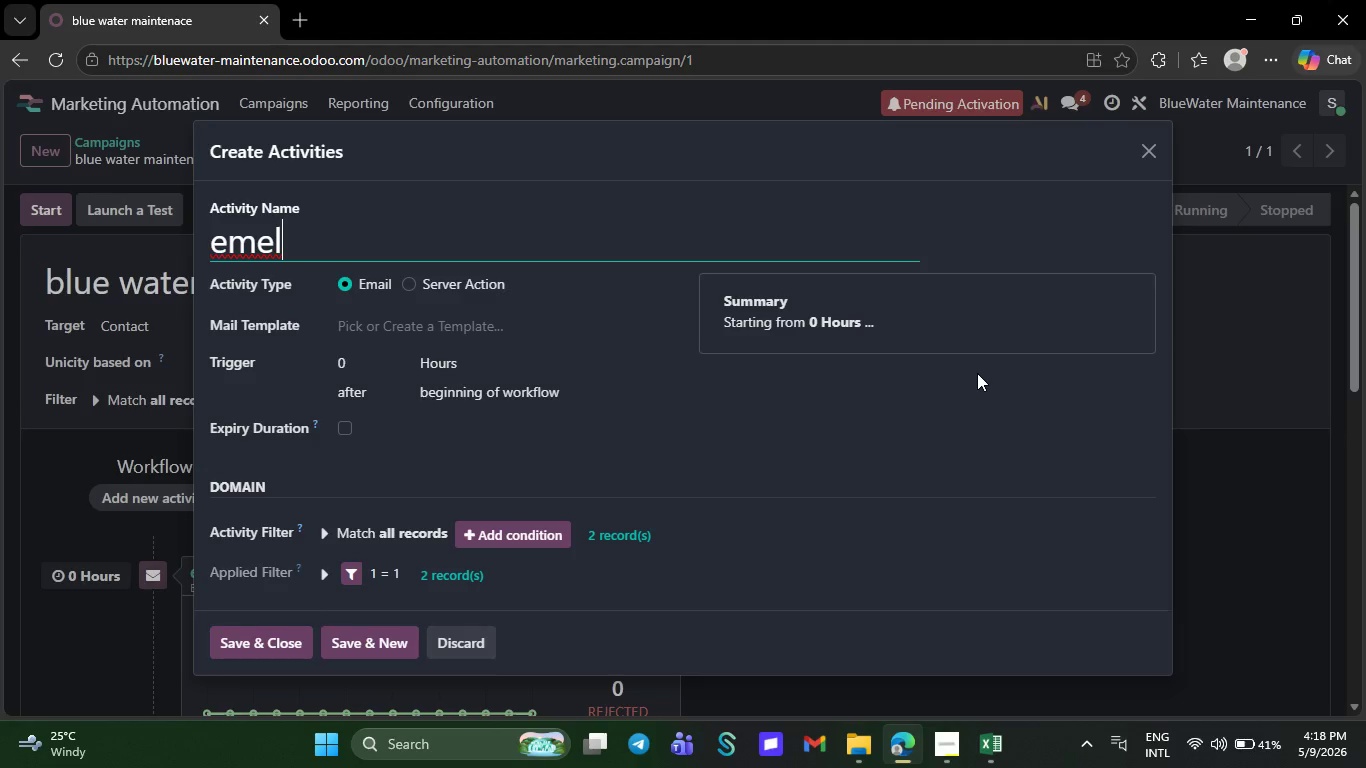 
wait(5.45)
 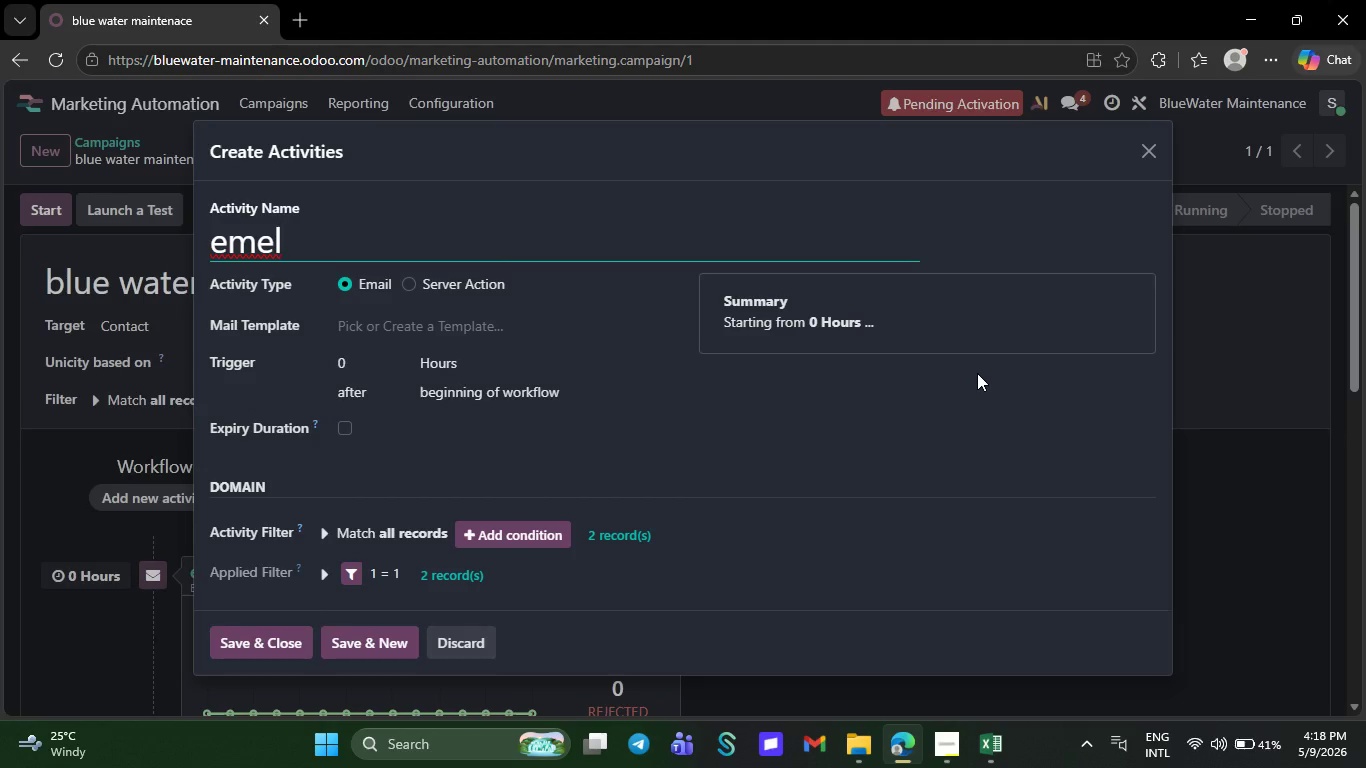 
key(Backspace)
key(Backspace)
type(ali)
 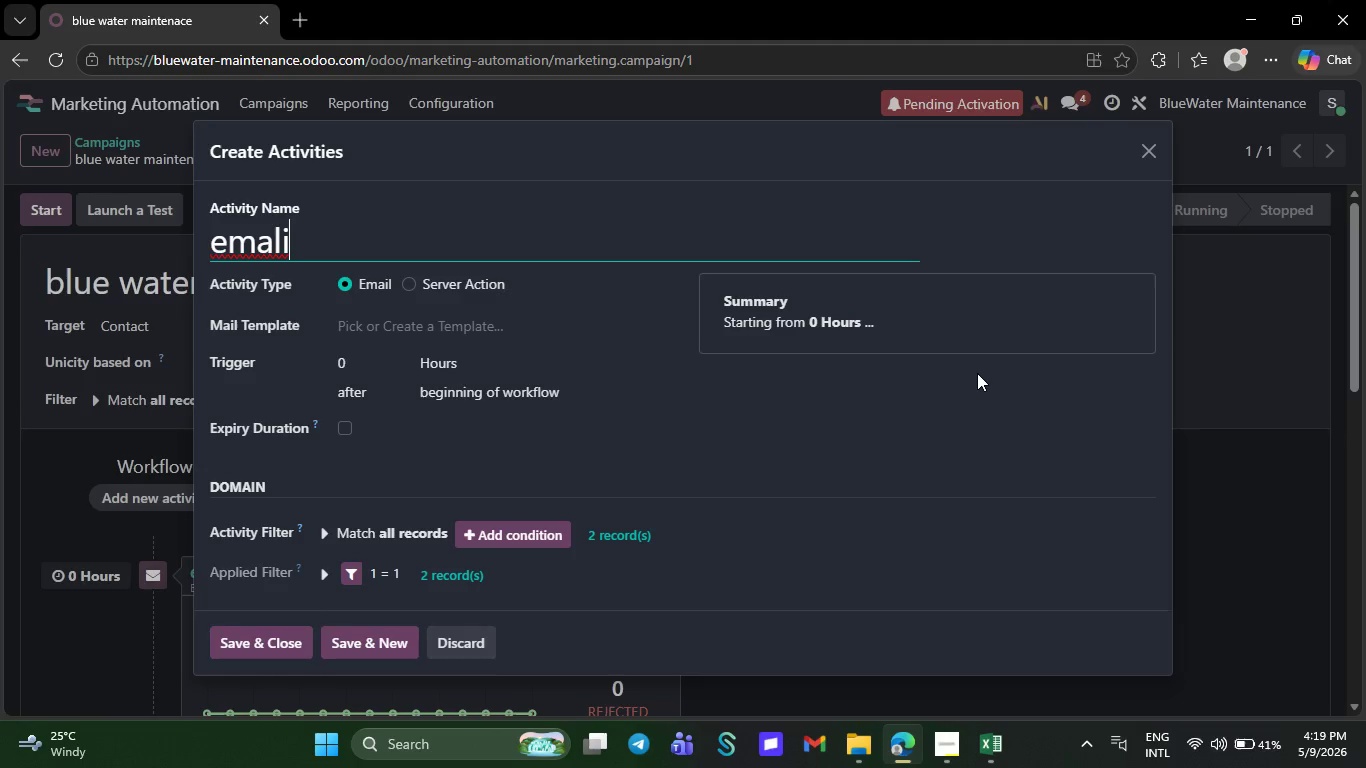 
wait(11.14)
 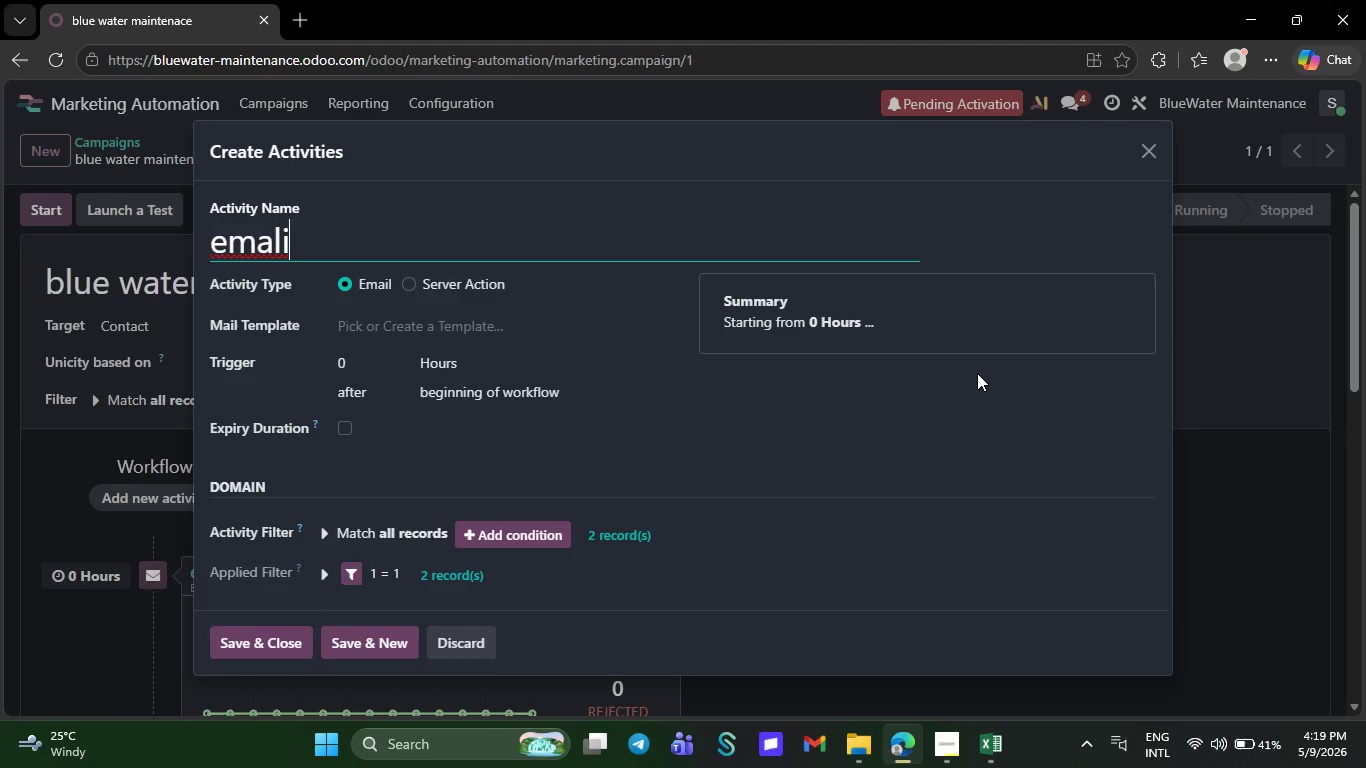 
left_click([986, 386])
 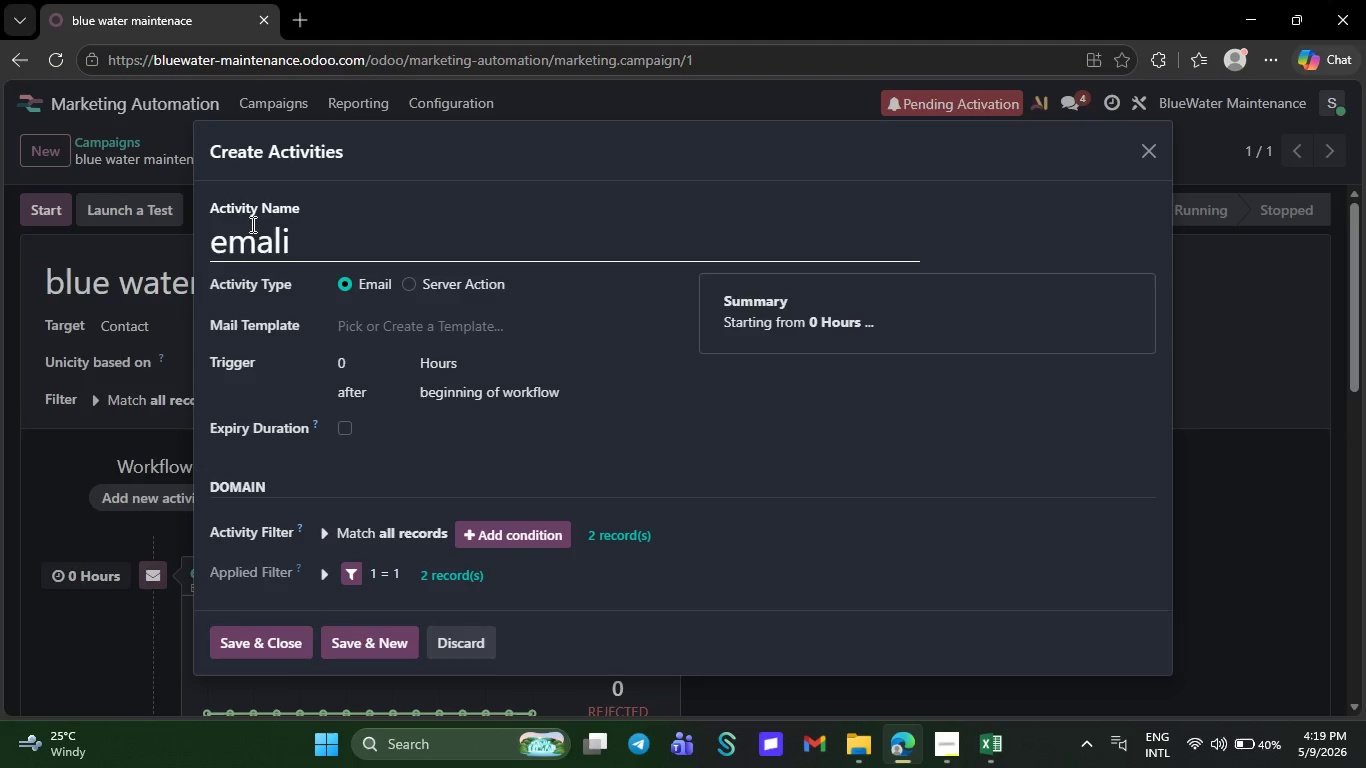 
wait(5.05)
 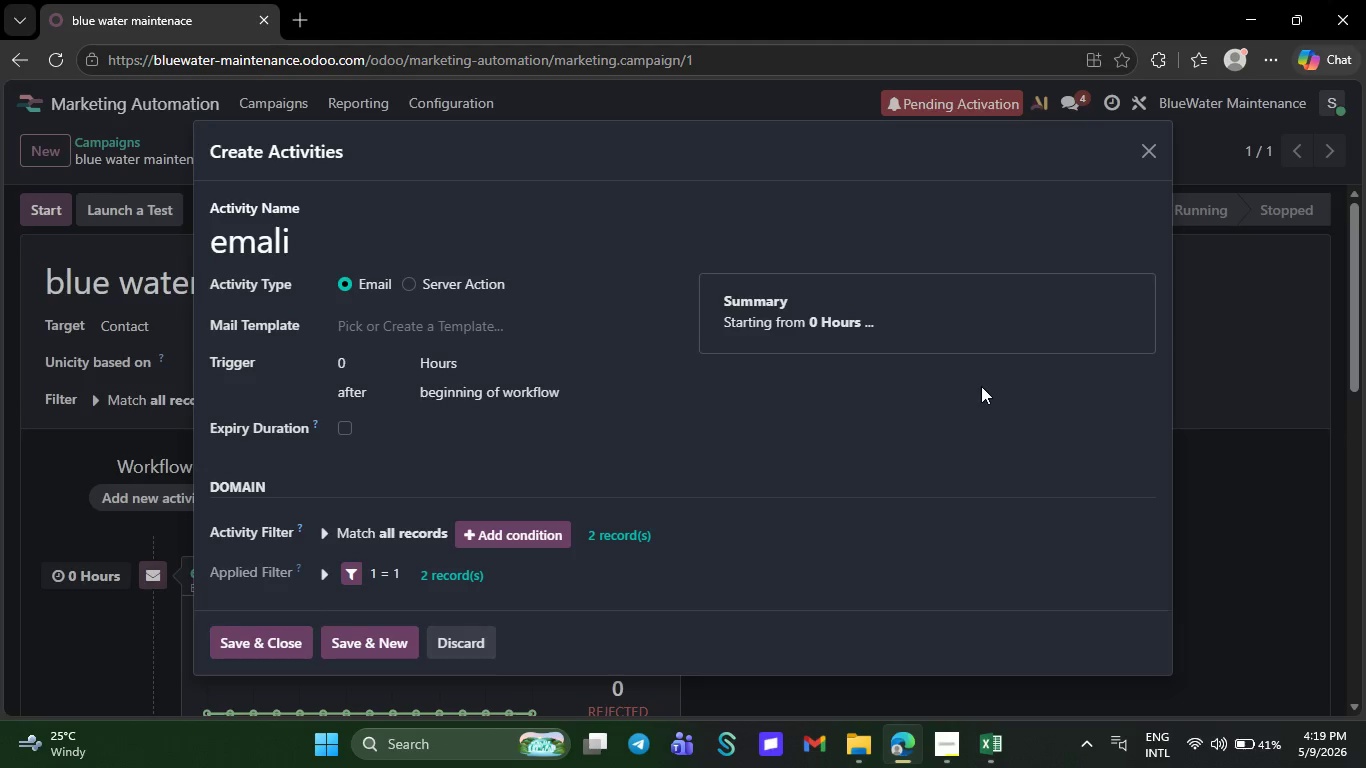 
right_click([261, 248])
 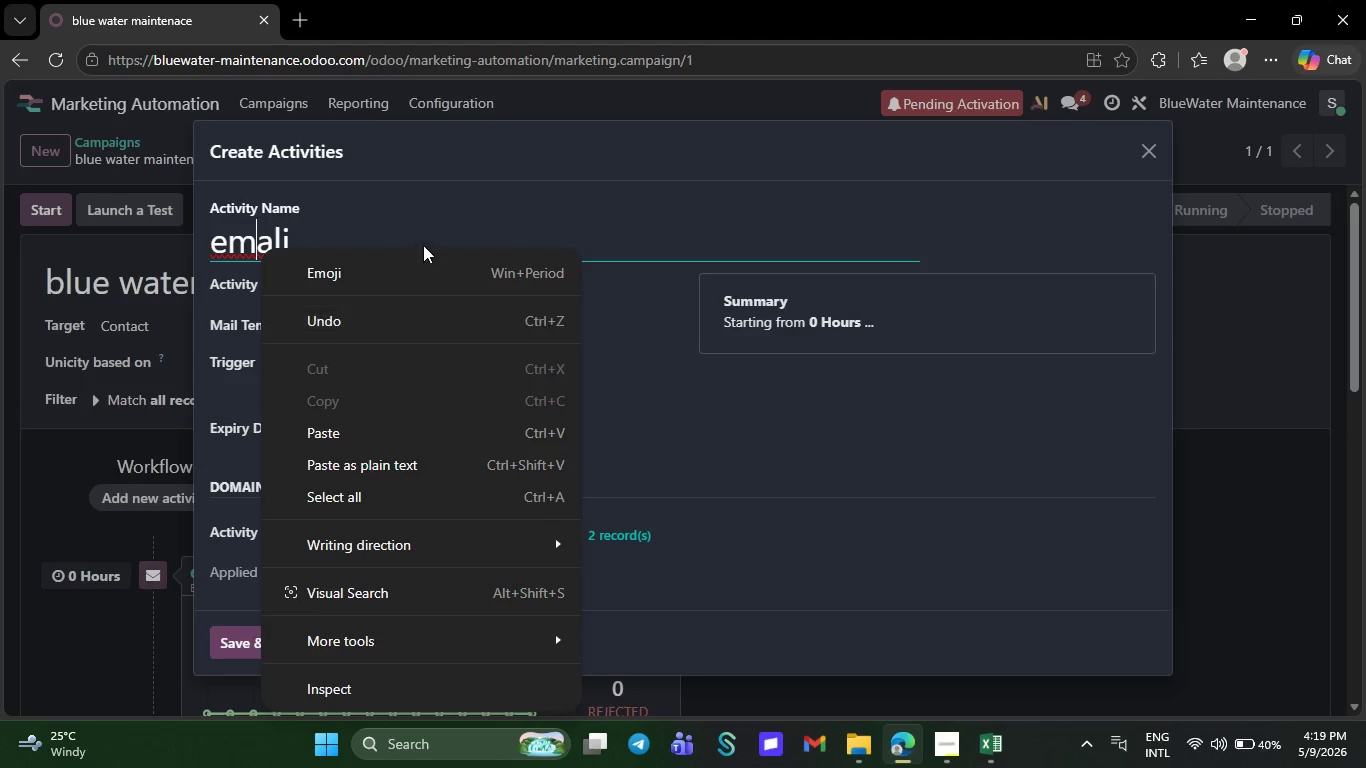 
wait(5.98)
 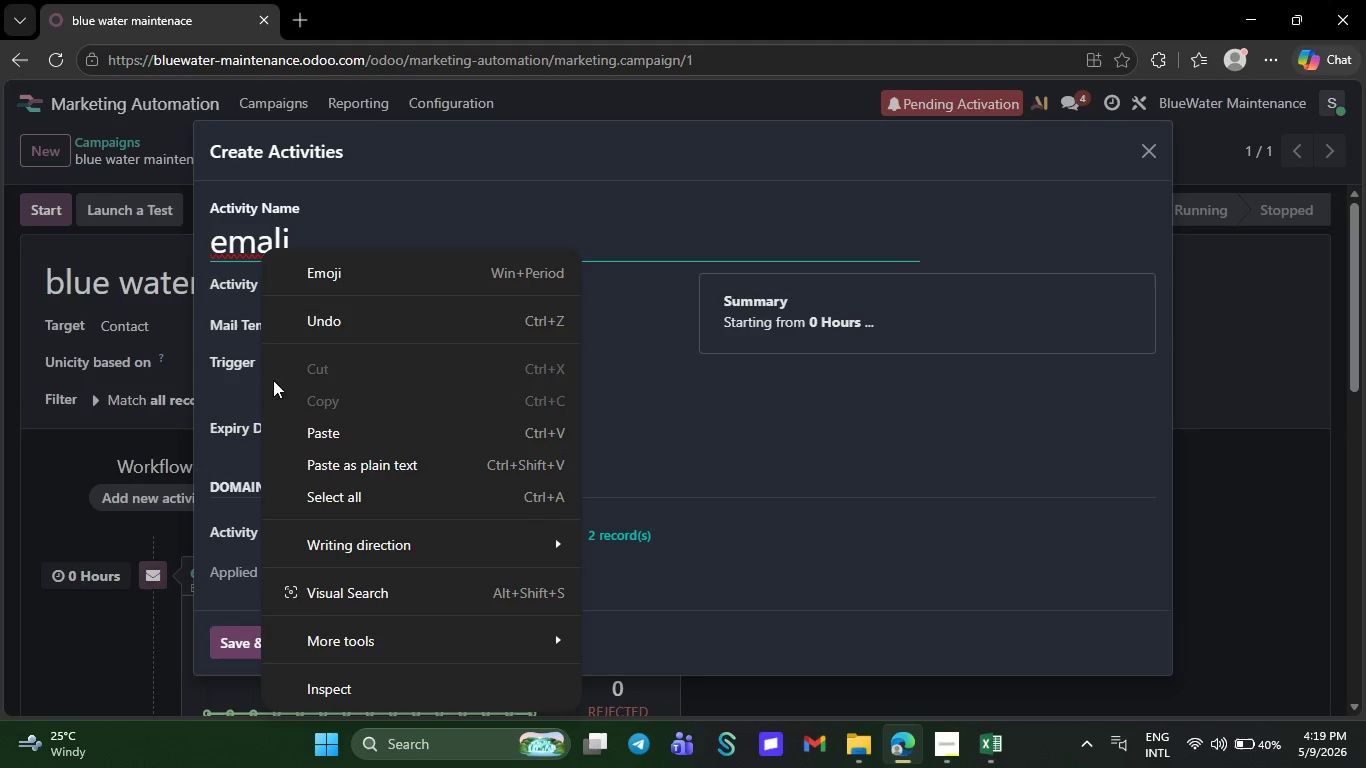 
left_click([407, 229])
 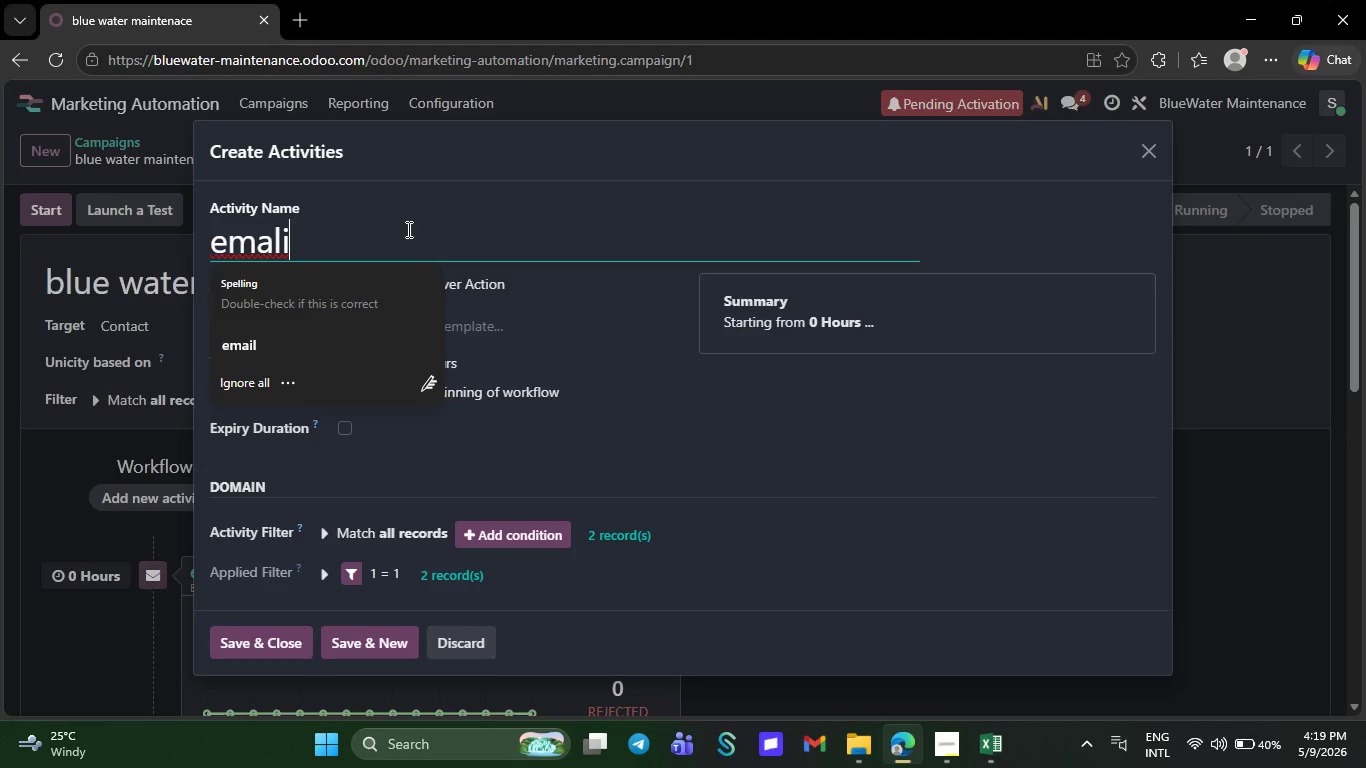 
wait(19.78)
 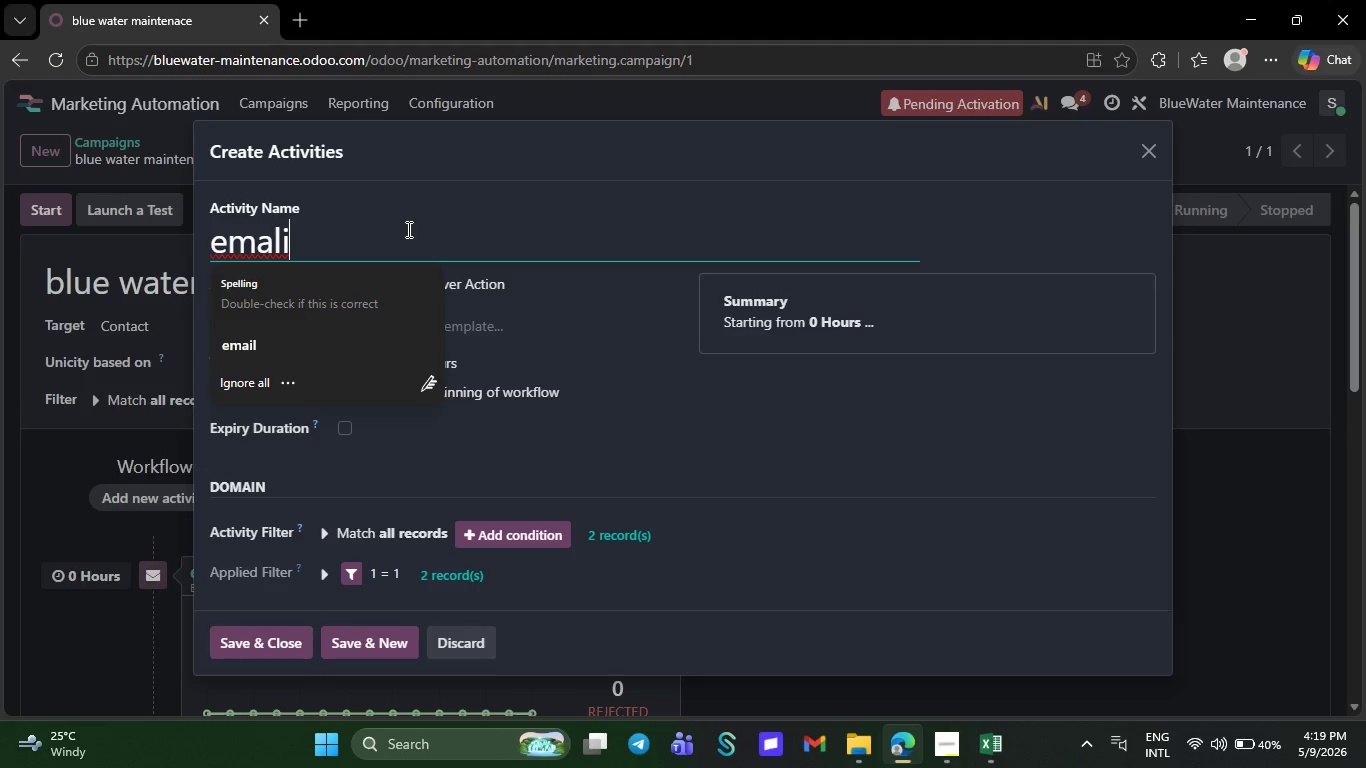 
key(Backspace)
key(Backspace)
key(Backspace)
key(Backspace)
key(Backspace)
type(em)
 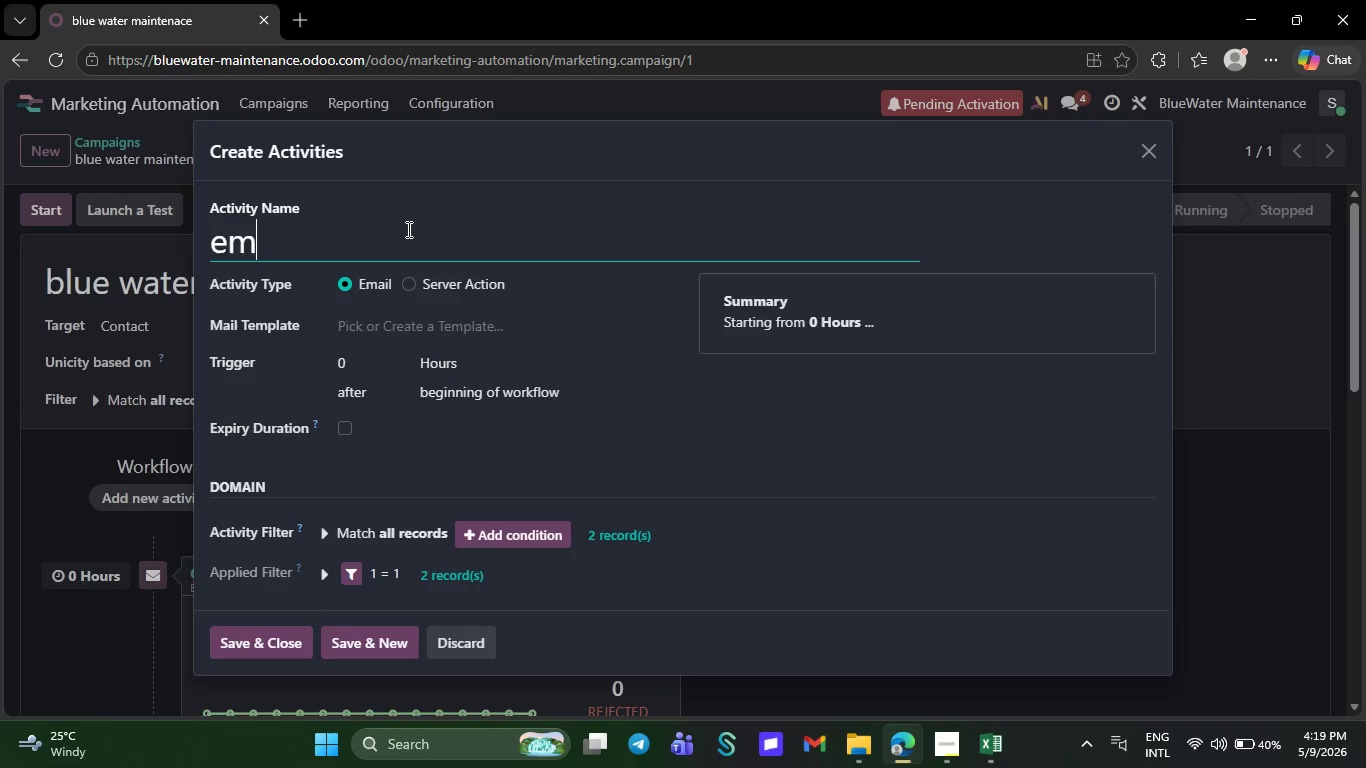 
type(ail)
 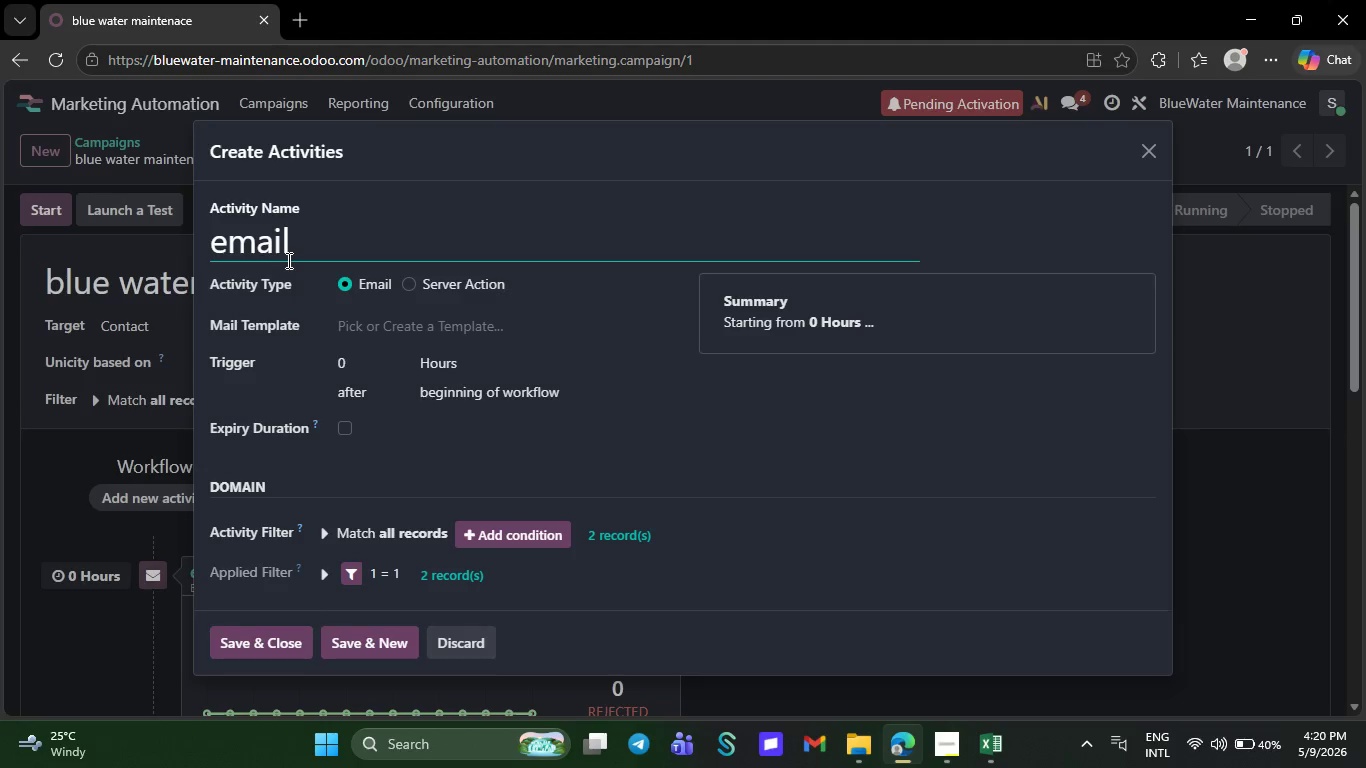 
wait(65.95)
 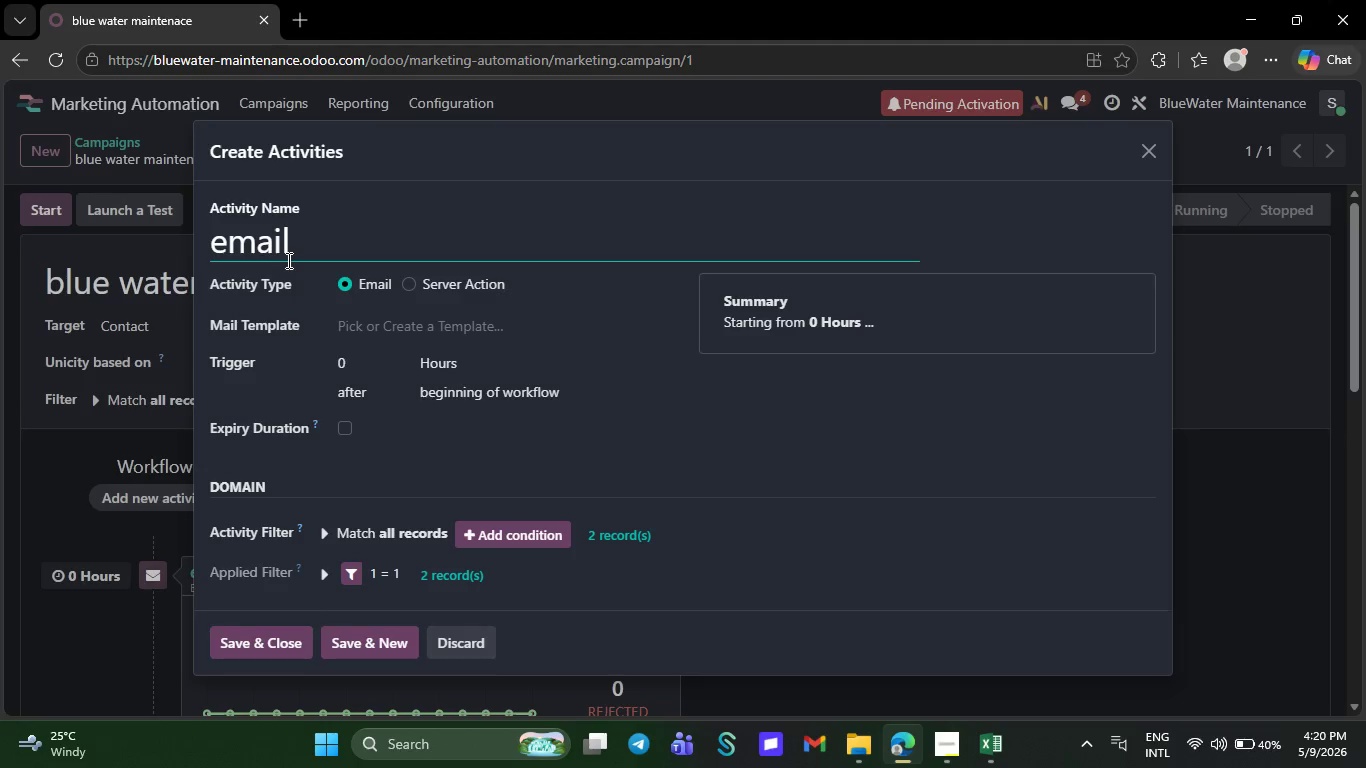 
scroll: coordinate [273, 0], scroll_direction: none, amount: 0.0
 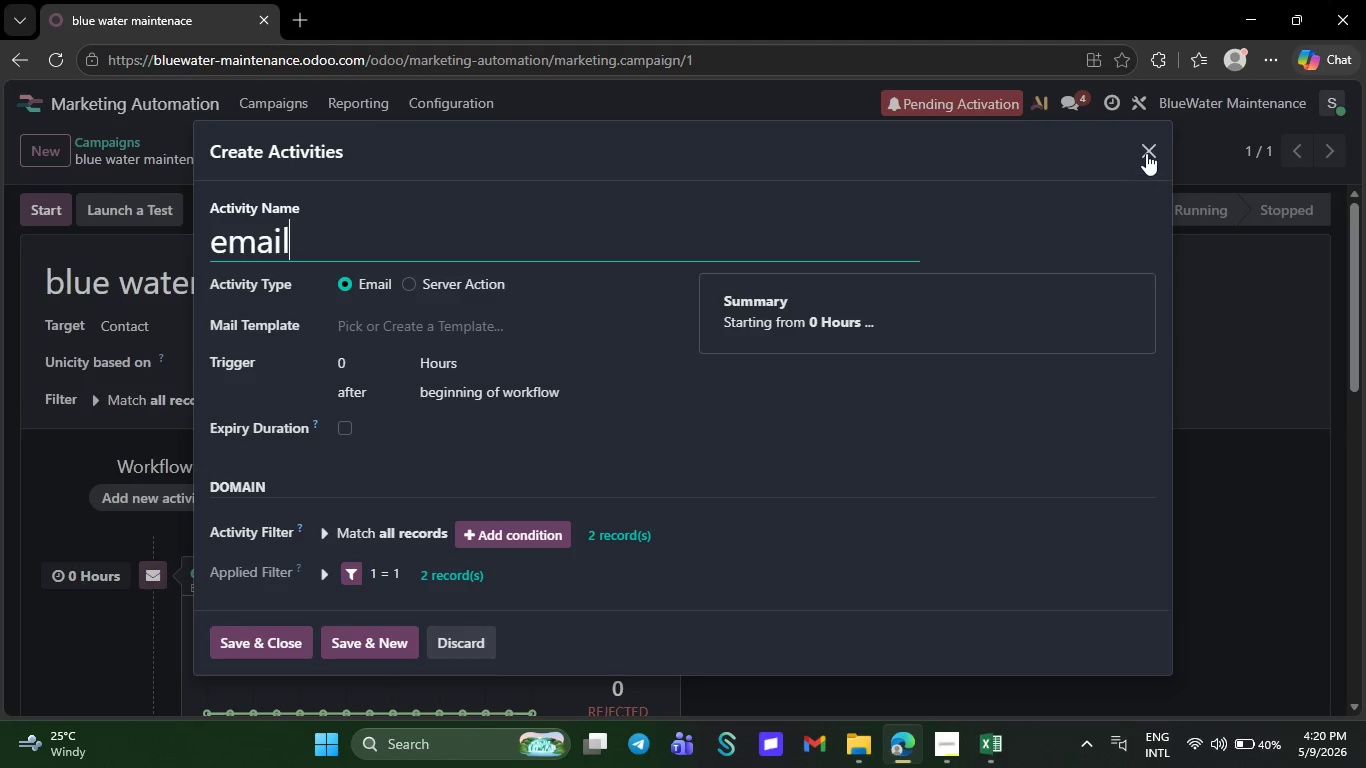 
left_click([1148, 151])
 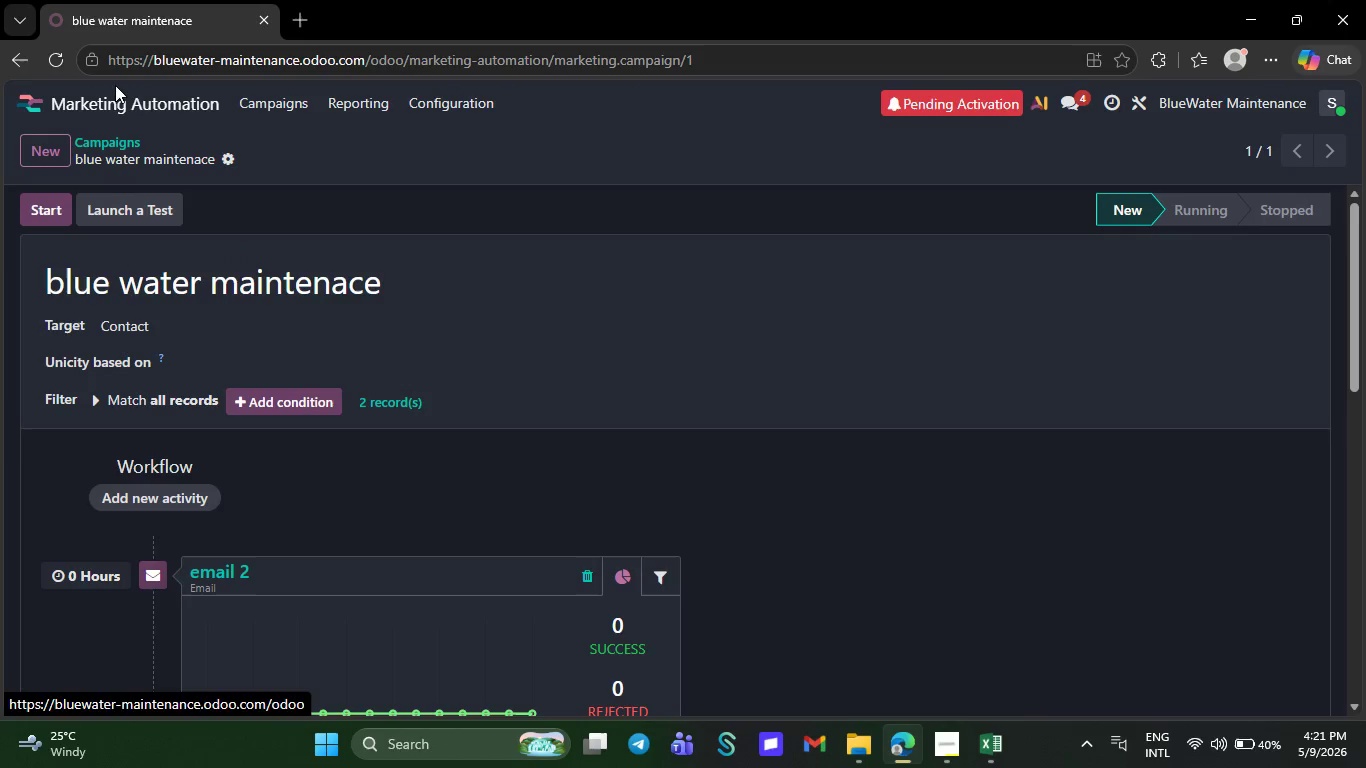 
wait(5.61)
 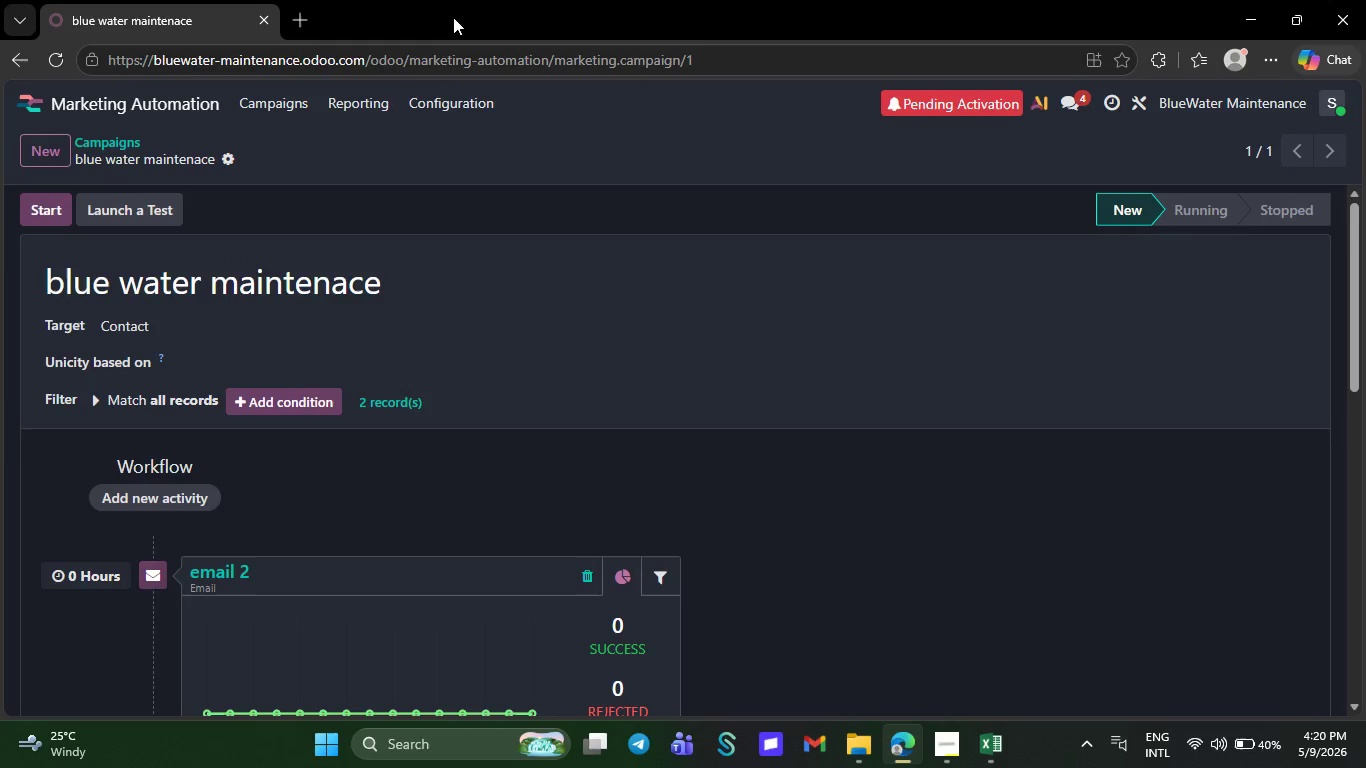 
double_click([118, 103])
 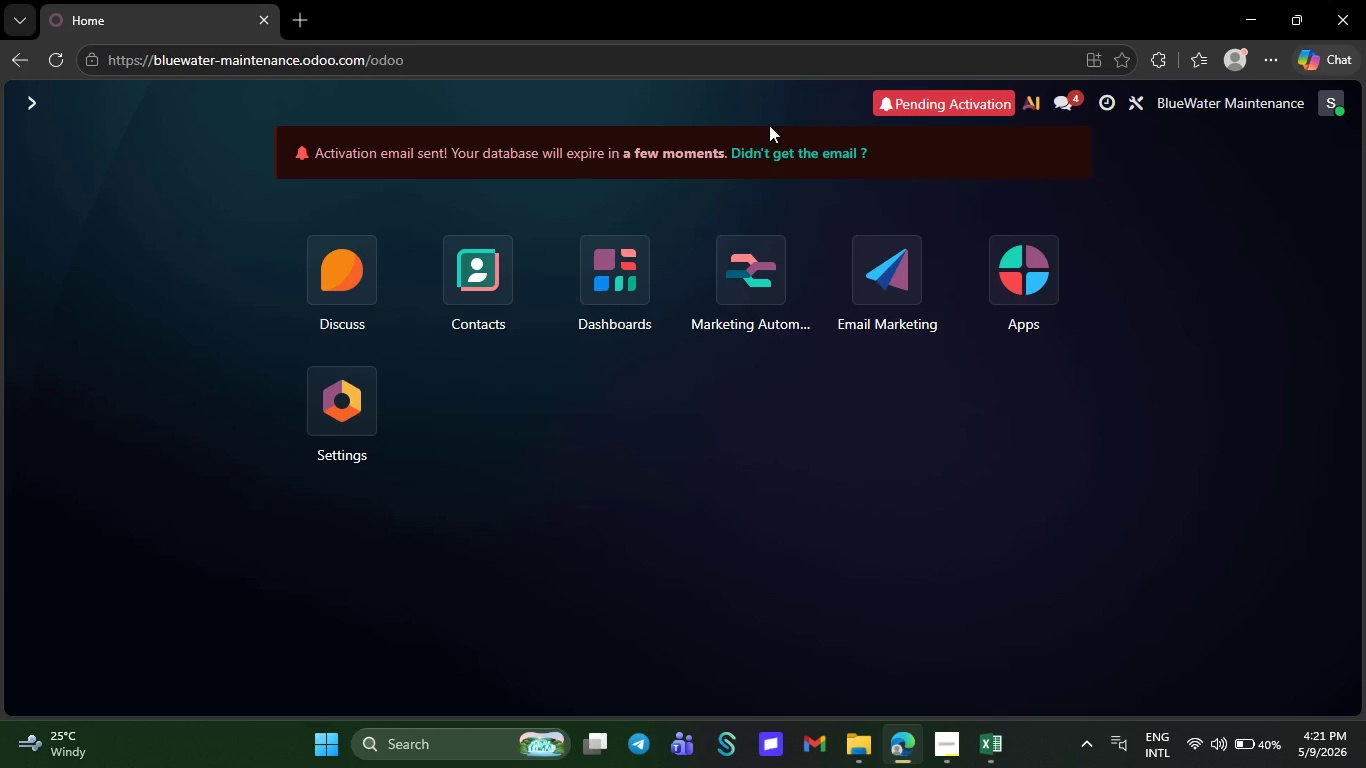 
wait(6.98)
 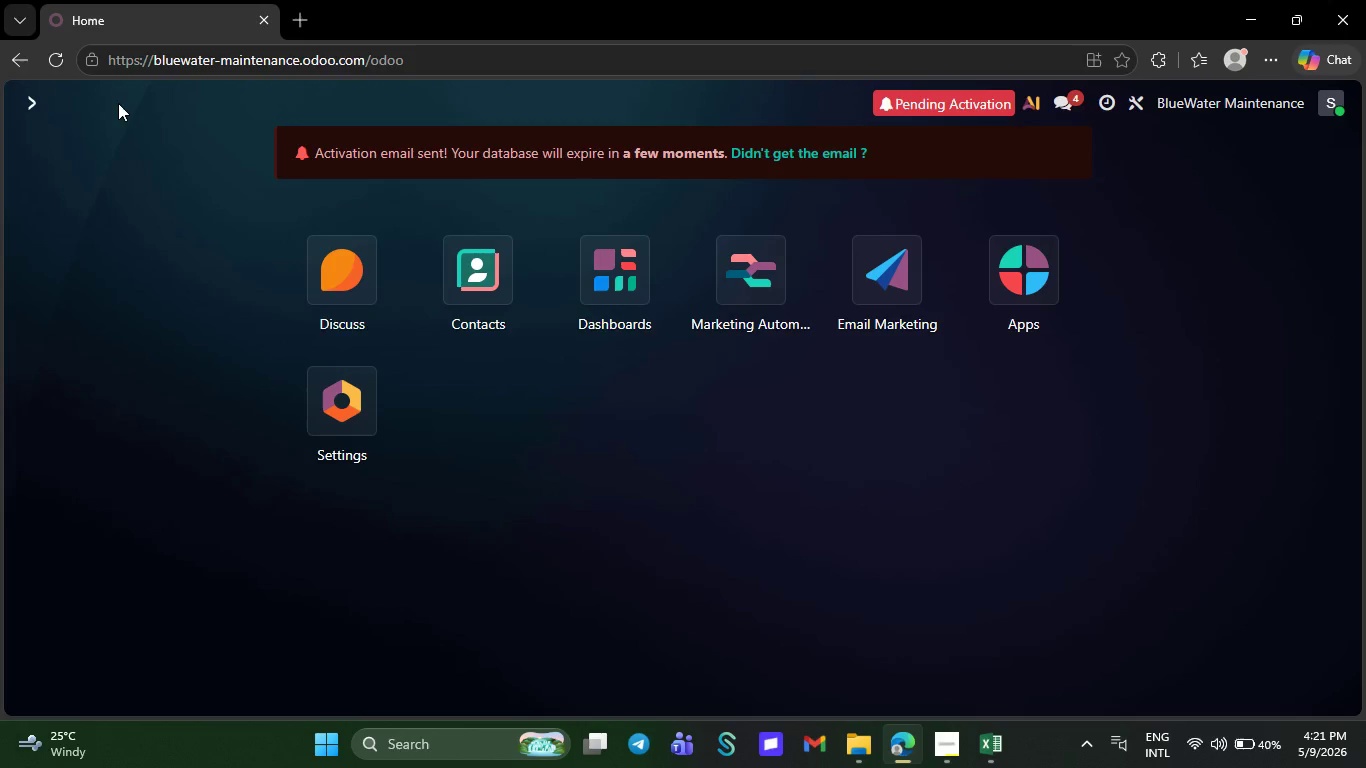 
double_click([907, 276])
 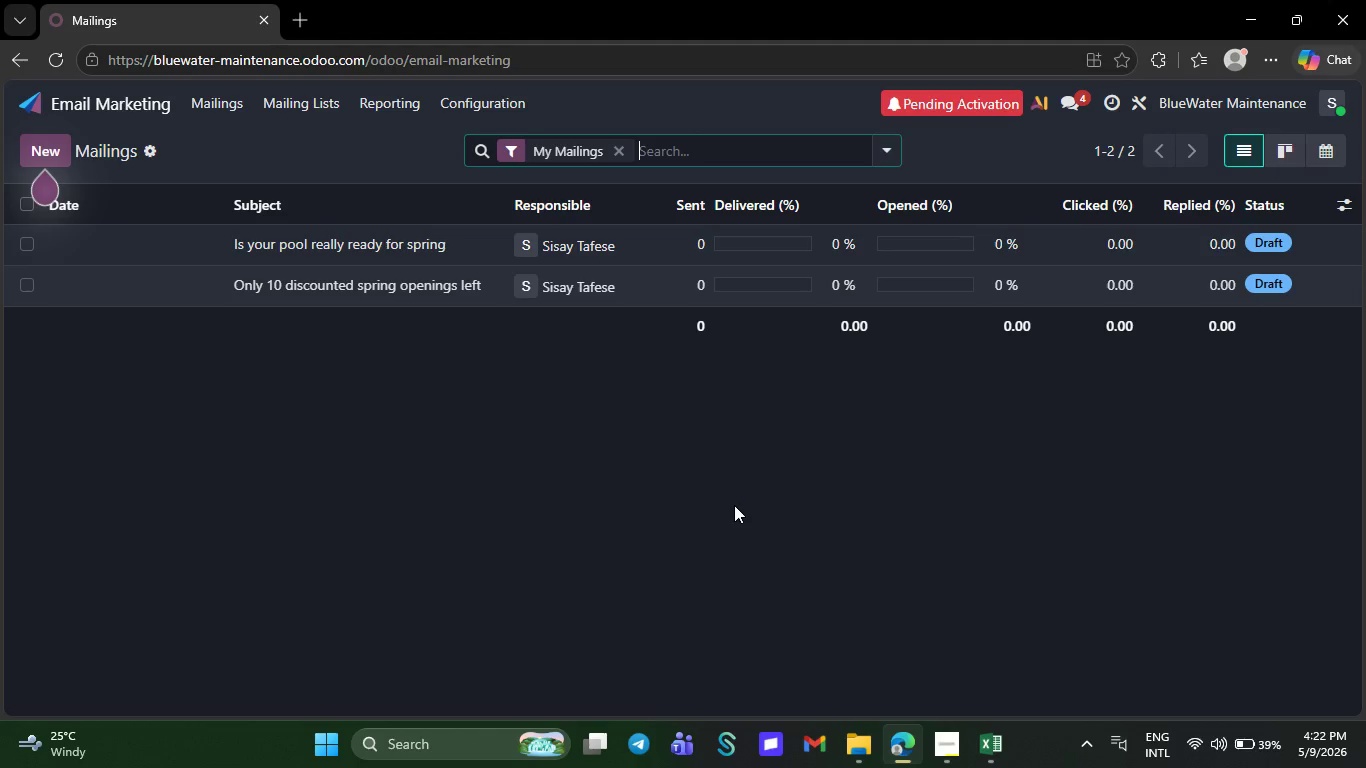 
wait(66.49)
 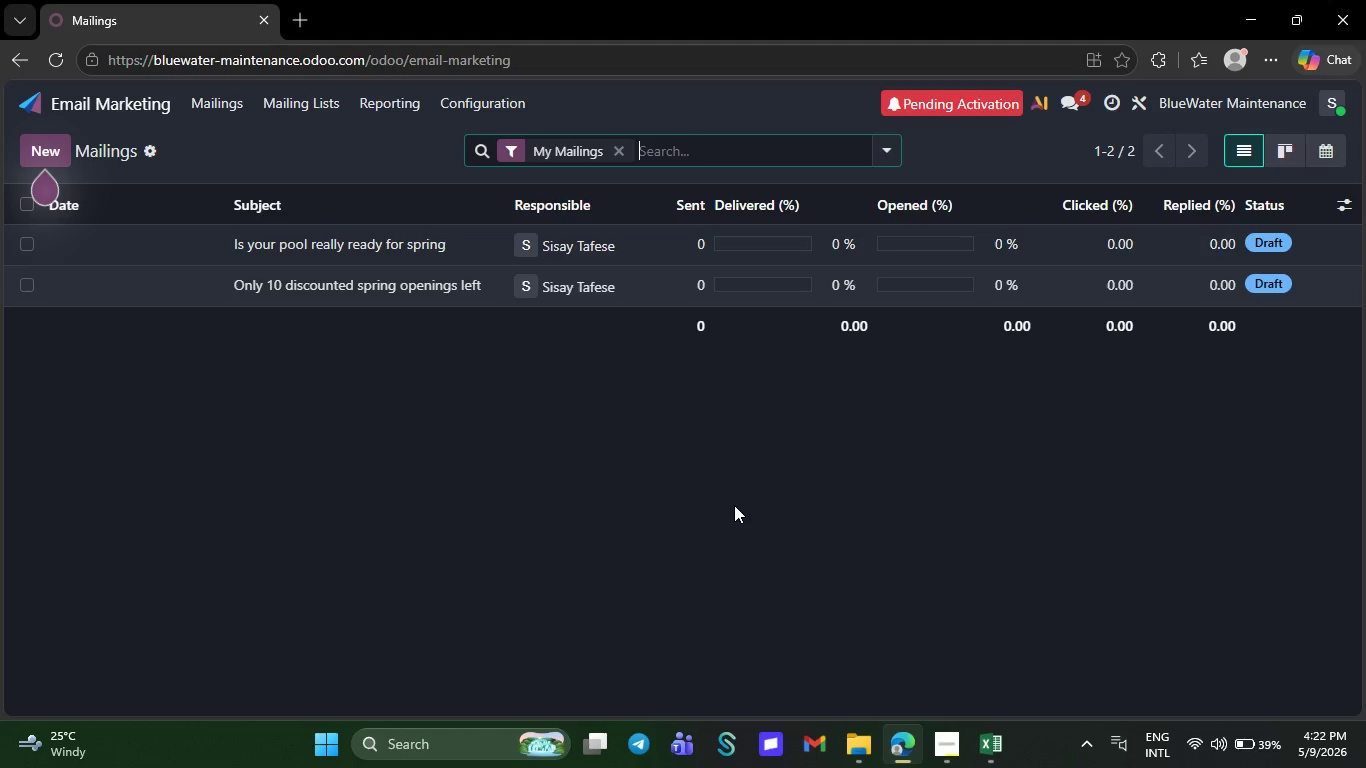 
left_click([951, 737])